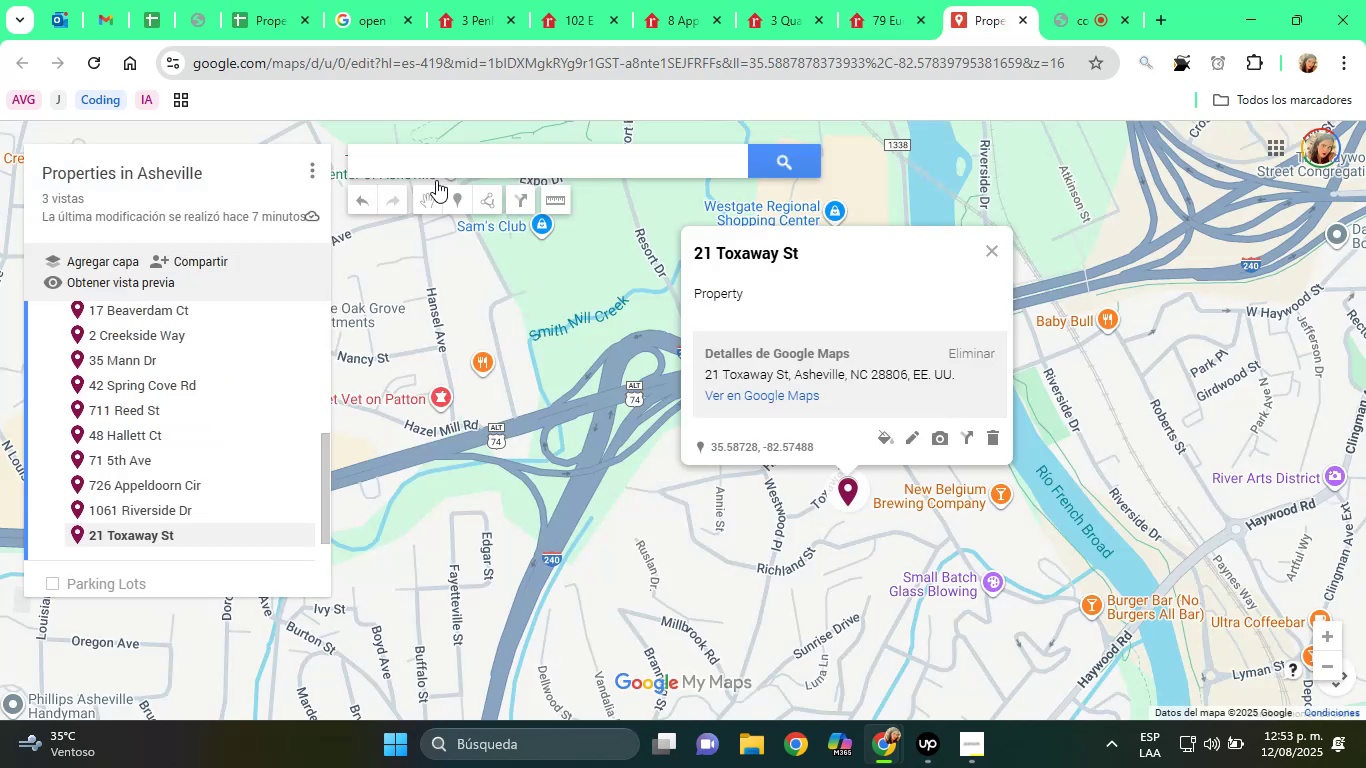 
right_click([427, 161])
 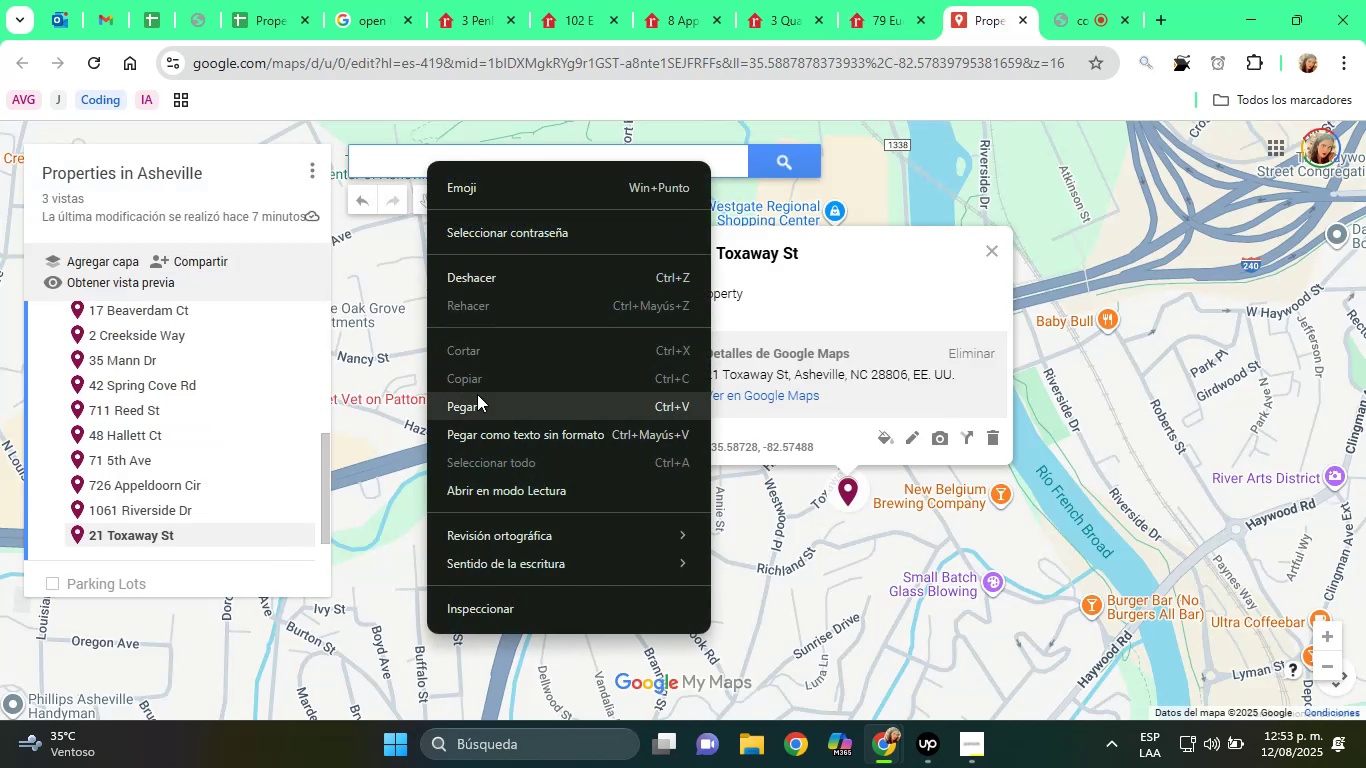 
left_click([477, 394])
 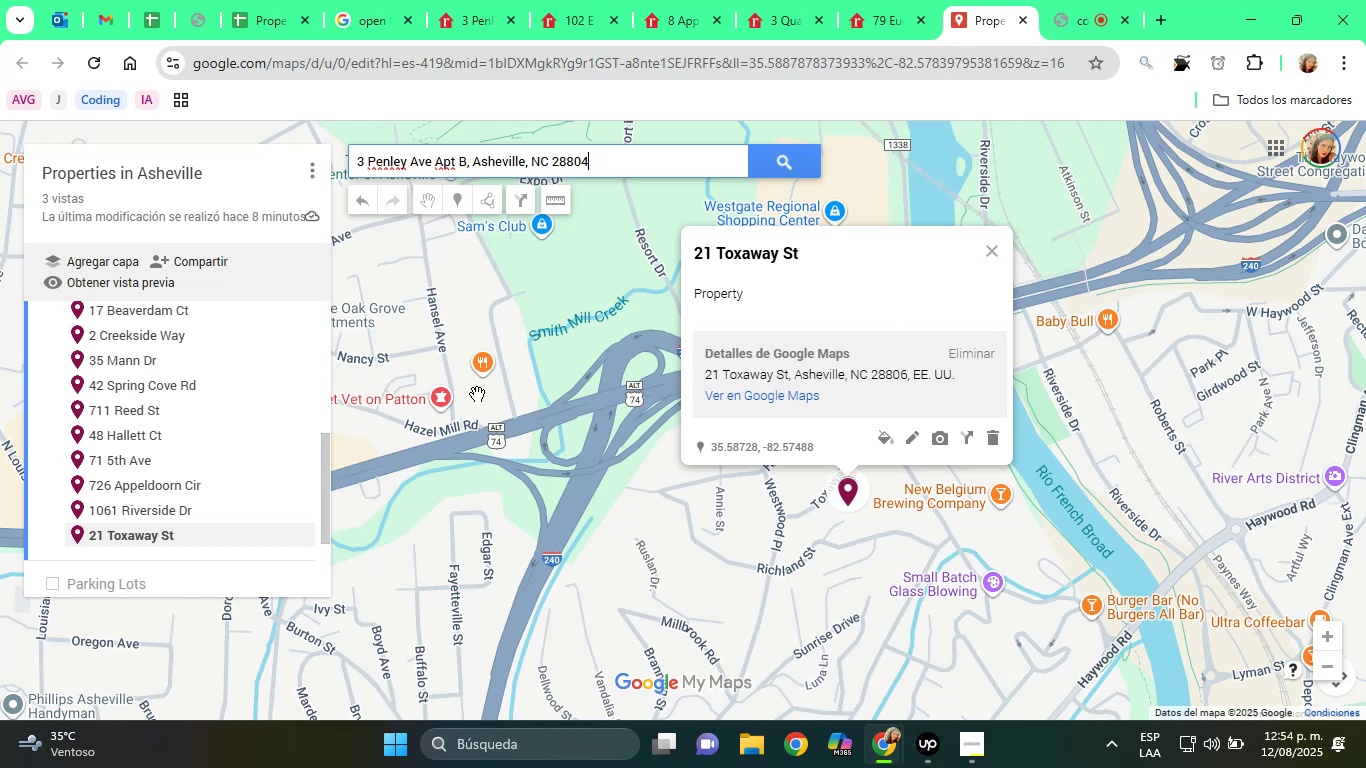 
wait(53.09)
 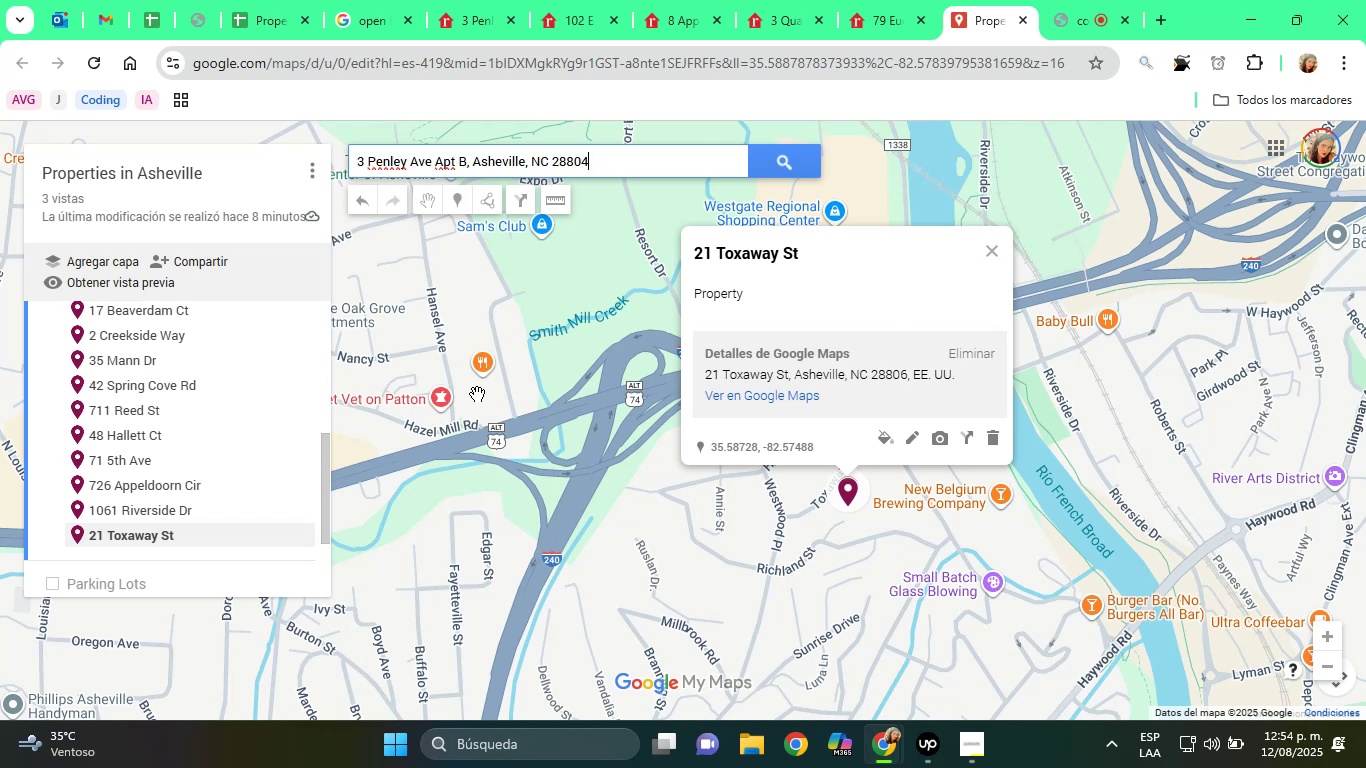 
key(Backspace)
 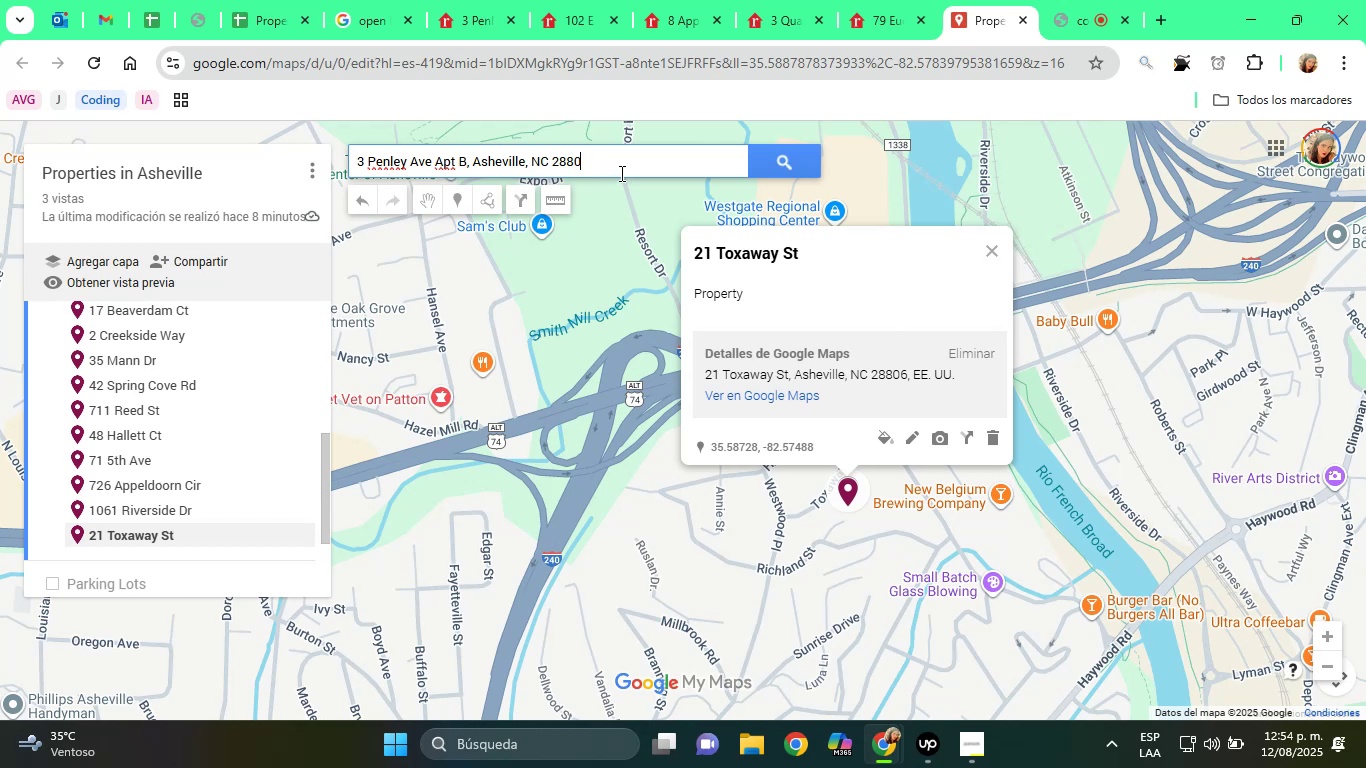 
key(4)
 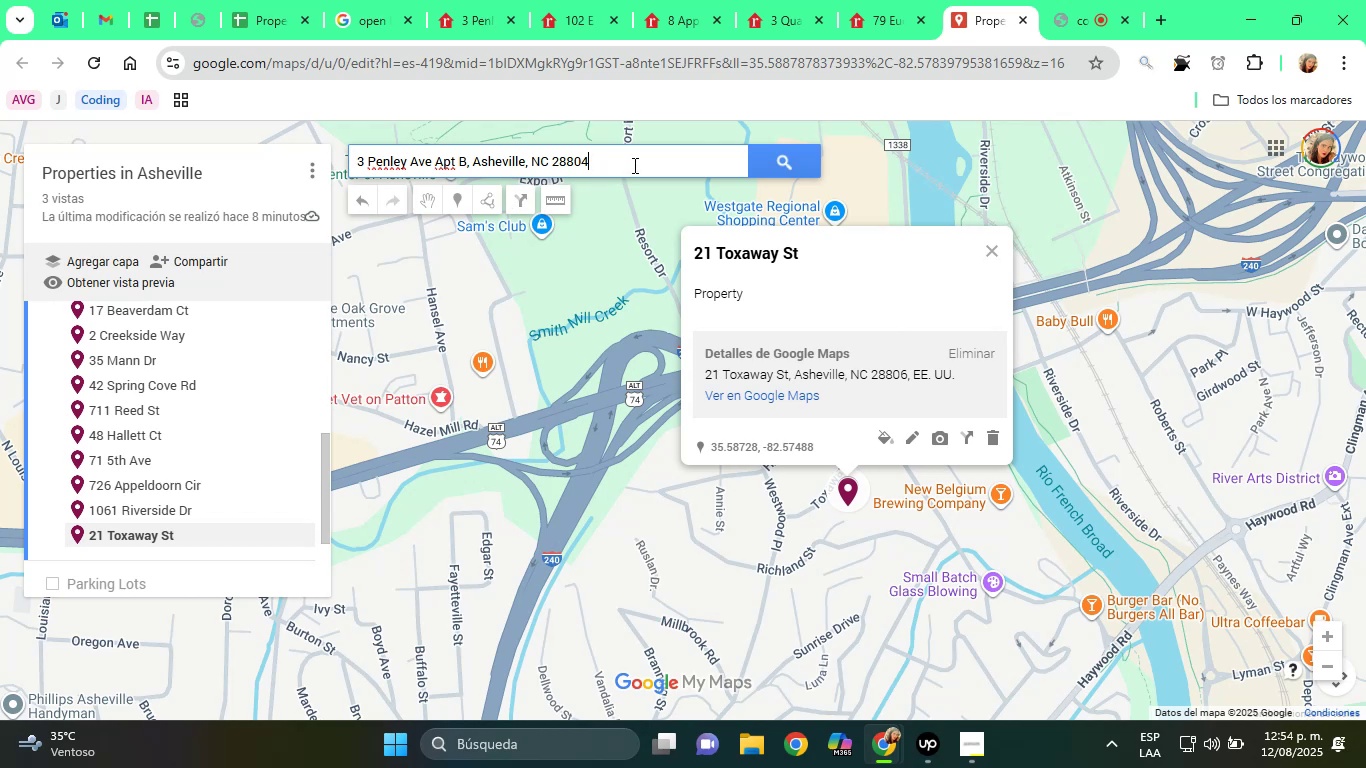 
double_click([650, 165])
 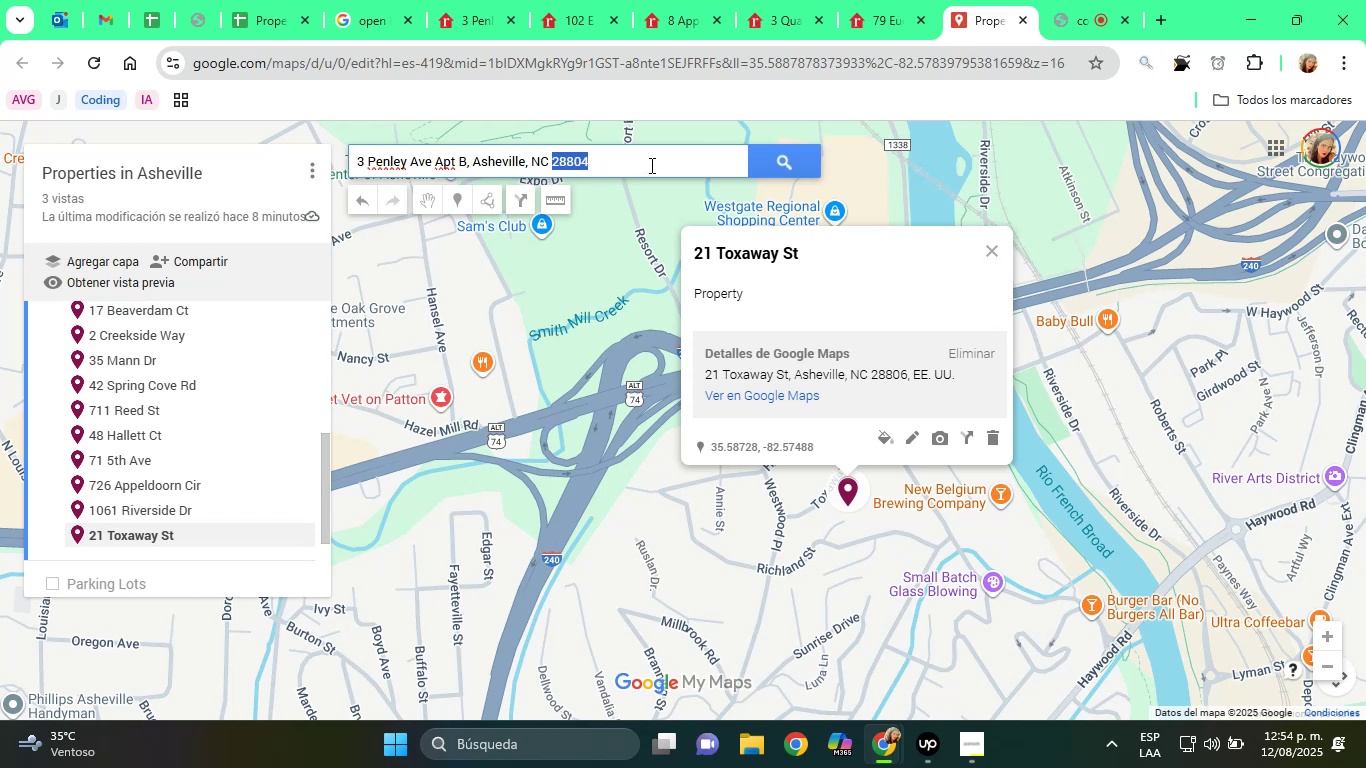 
triple_click([650, 165])
 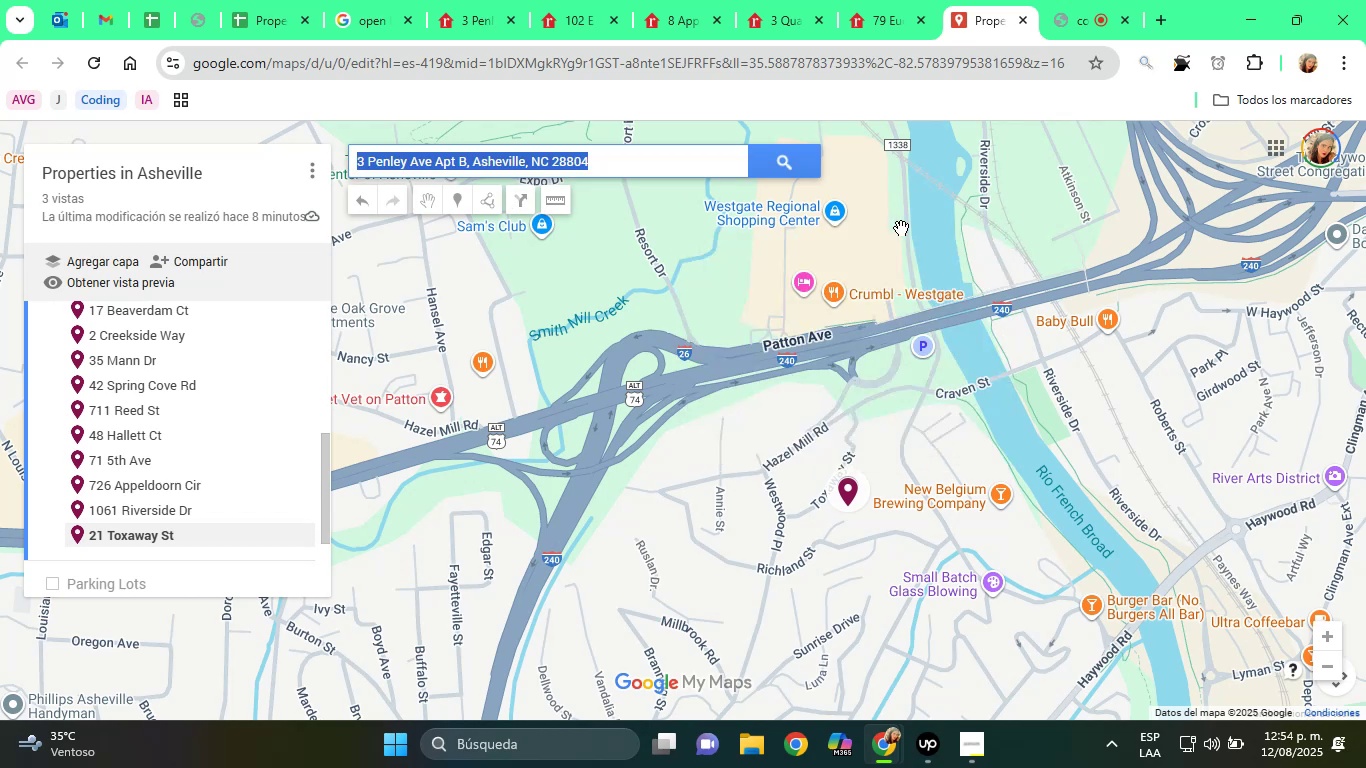 
left_click([715, 168])
 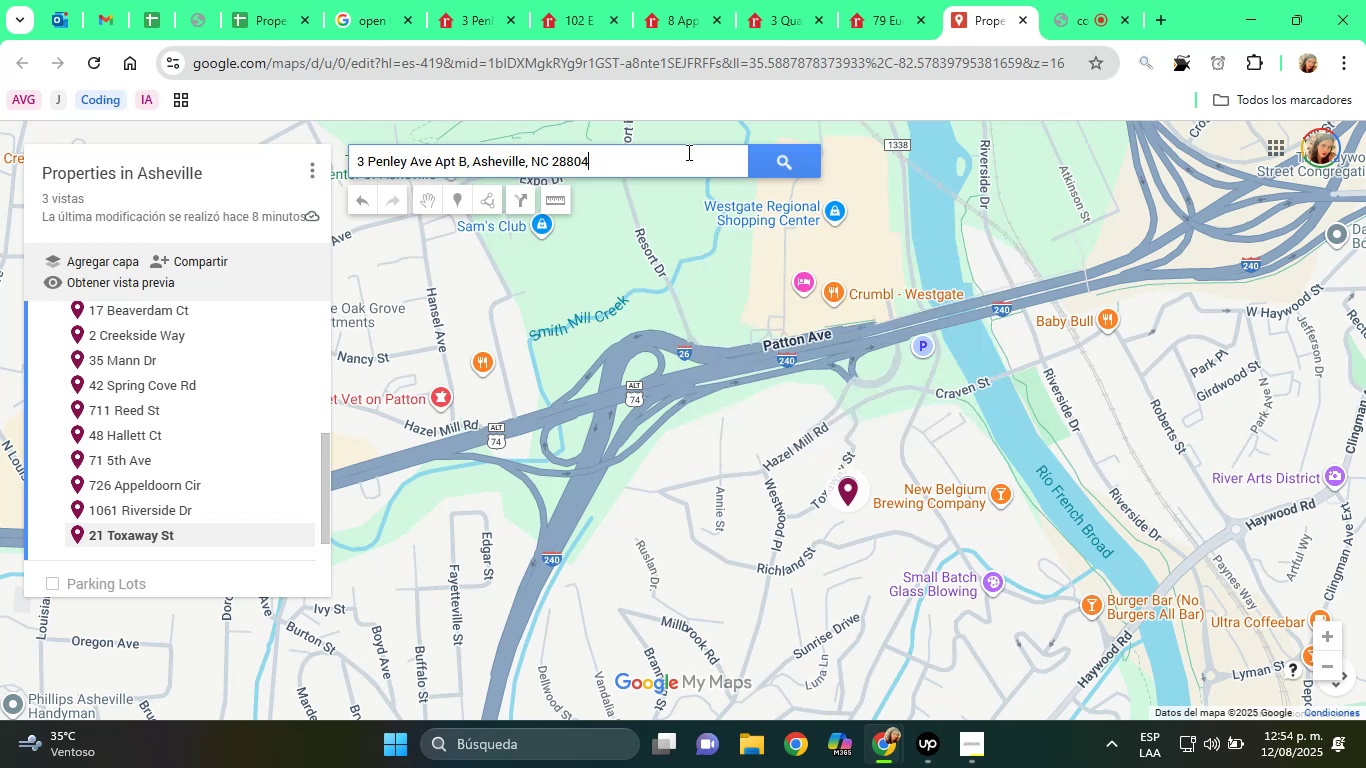 
key(Backspace)
 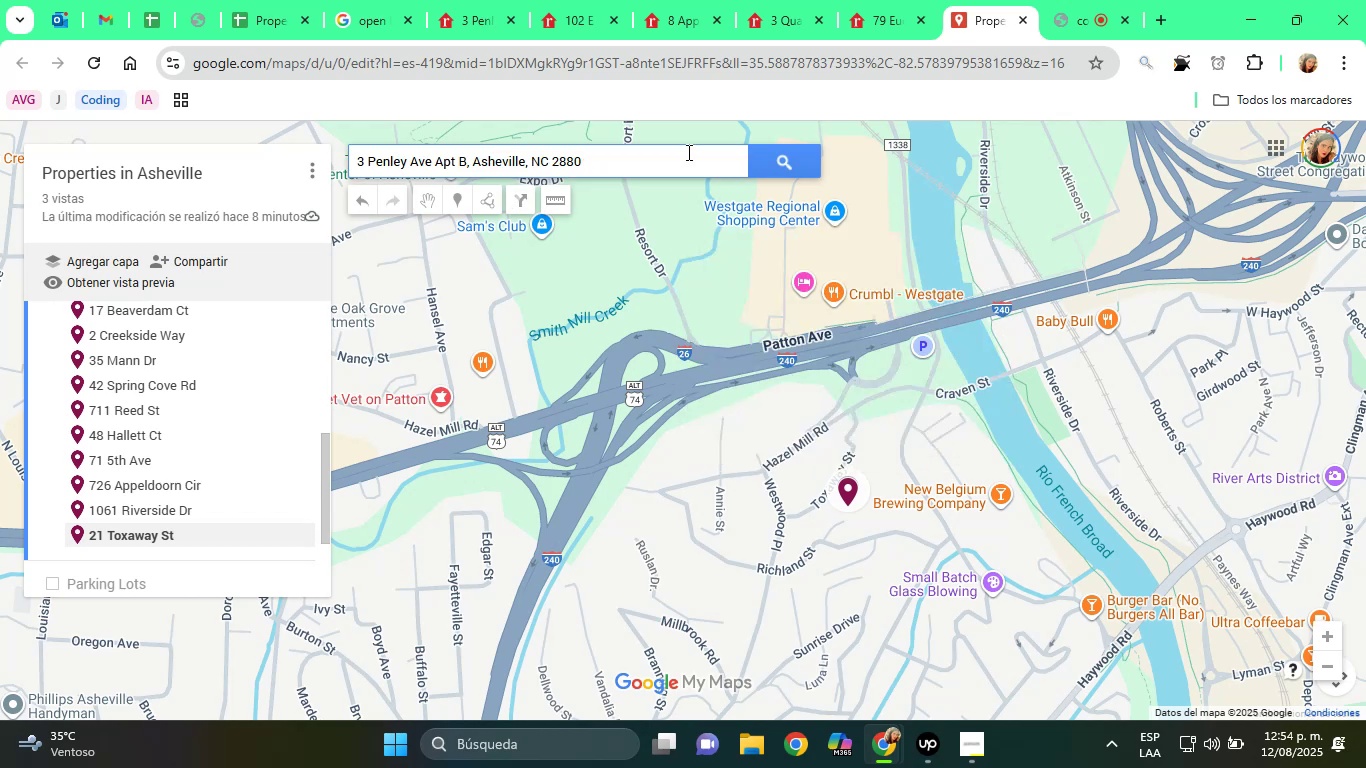 
key(4)
 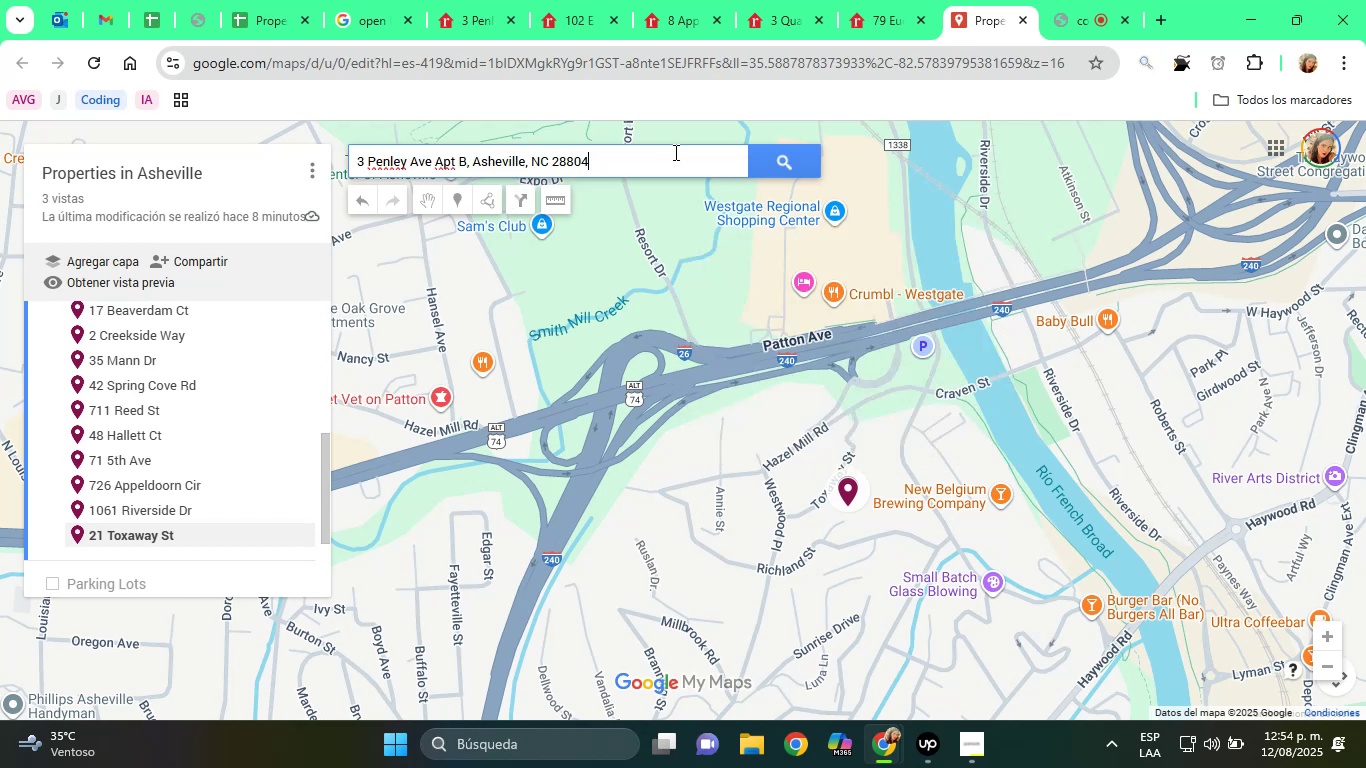 
double_click([613, 157])
 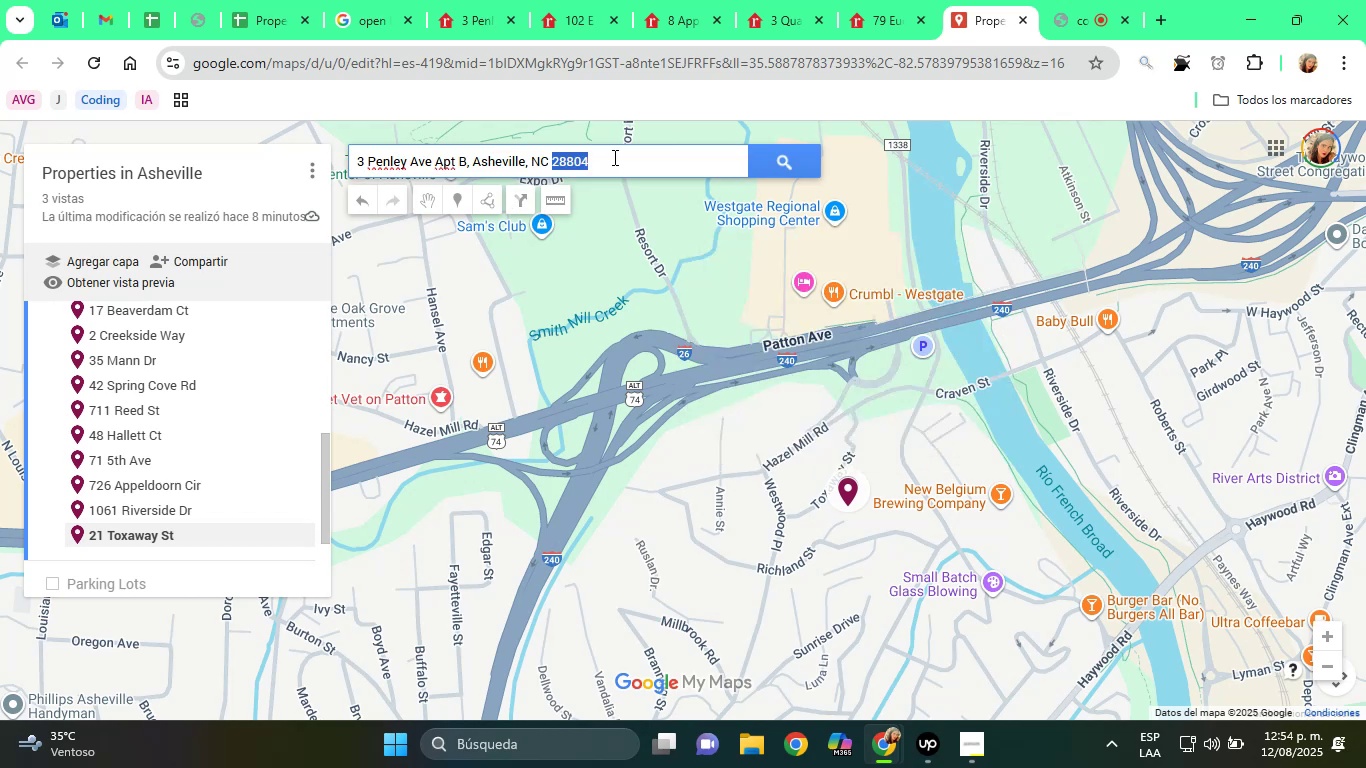 
triple_click([613, 157])
 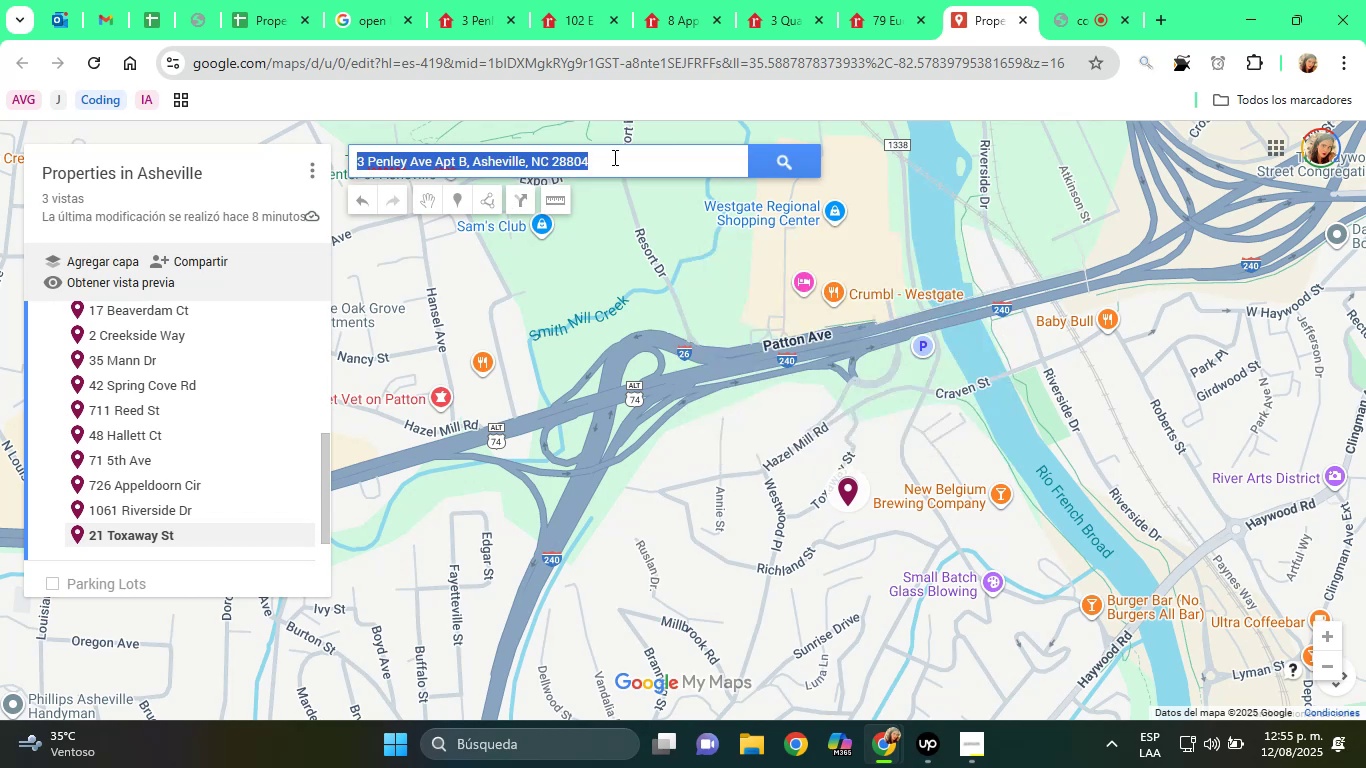 
key(Backspace)
 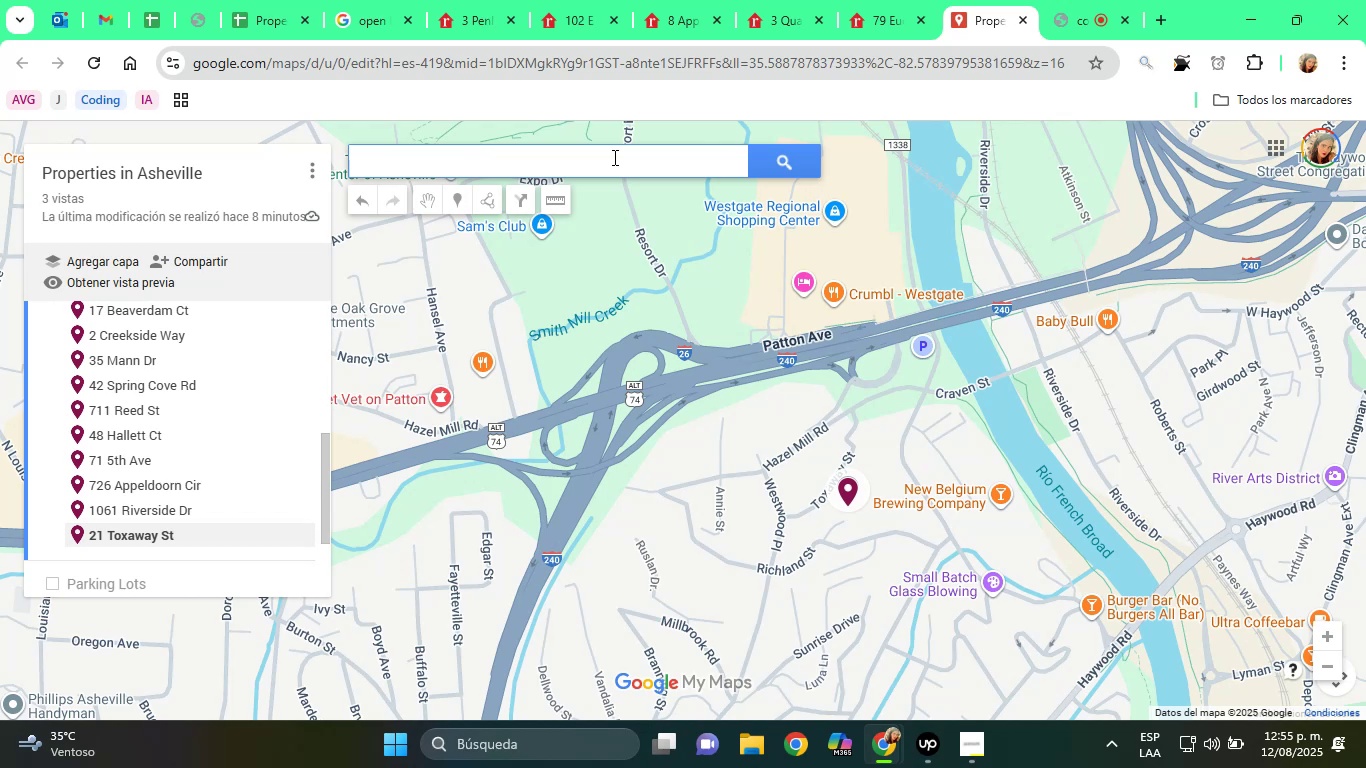 
scroll: coordinate [571, 396], scroll_direction: down, amount: 1.0
 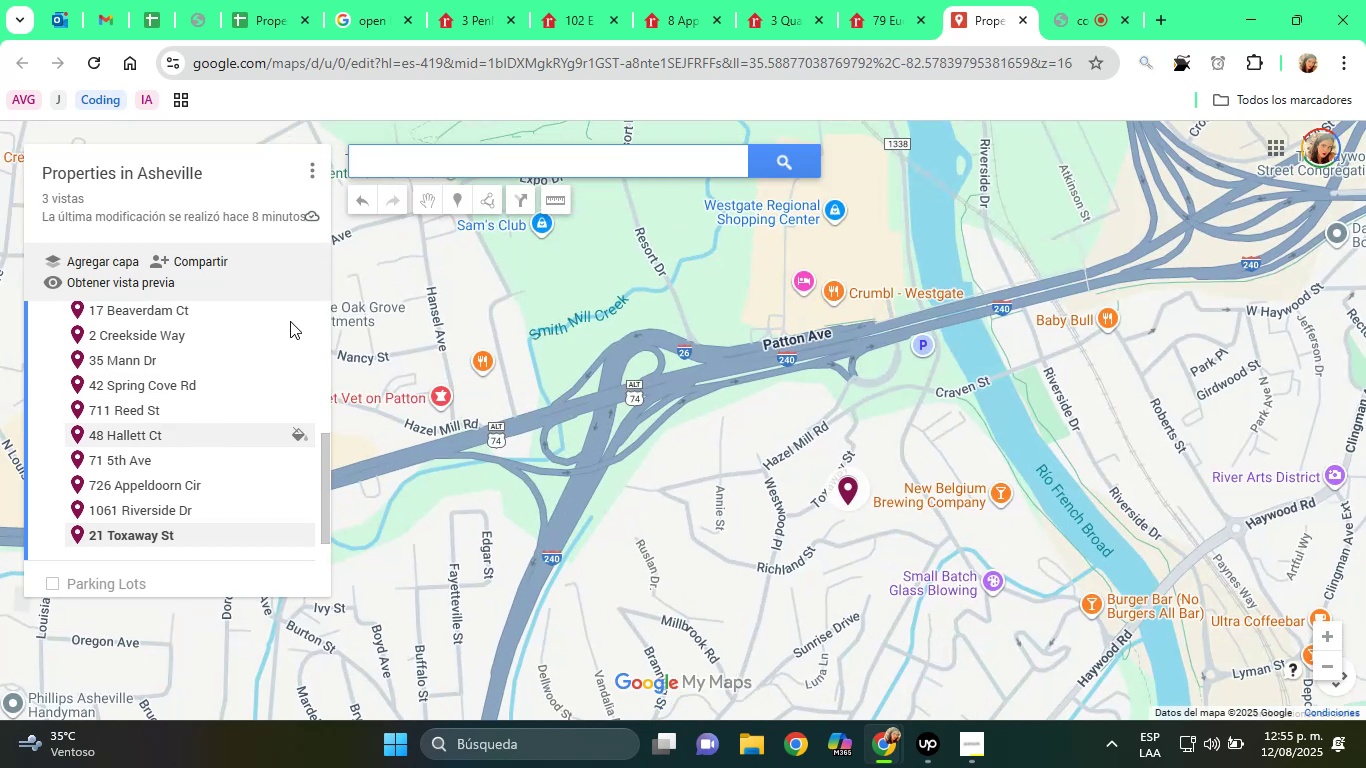 
scroll: coordinate [244, 375], scroll_direction: up, amount: 2.0
 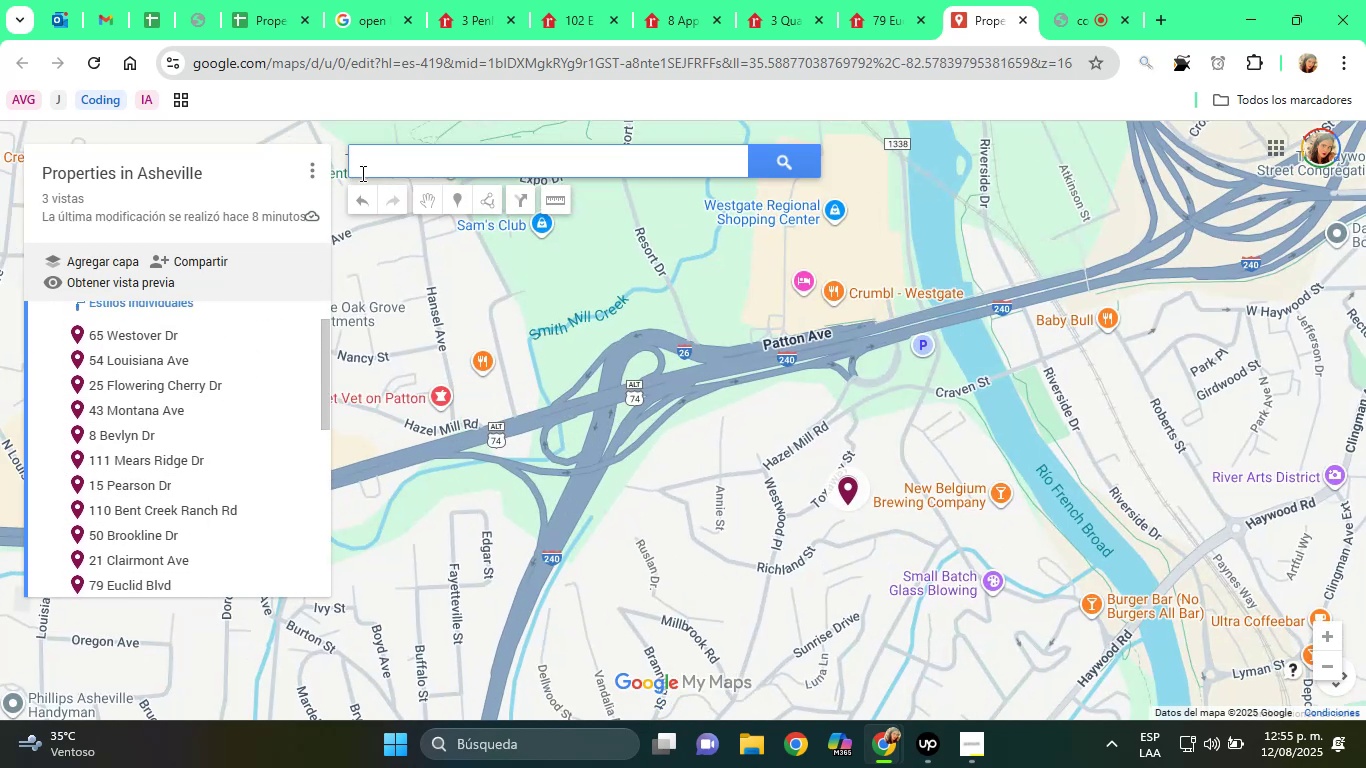 
right_click([378, 168])
 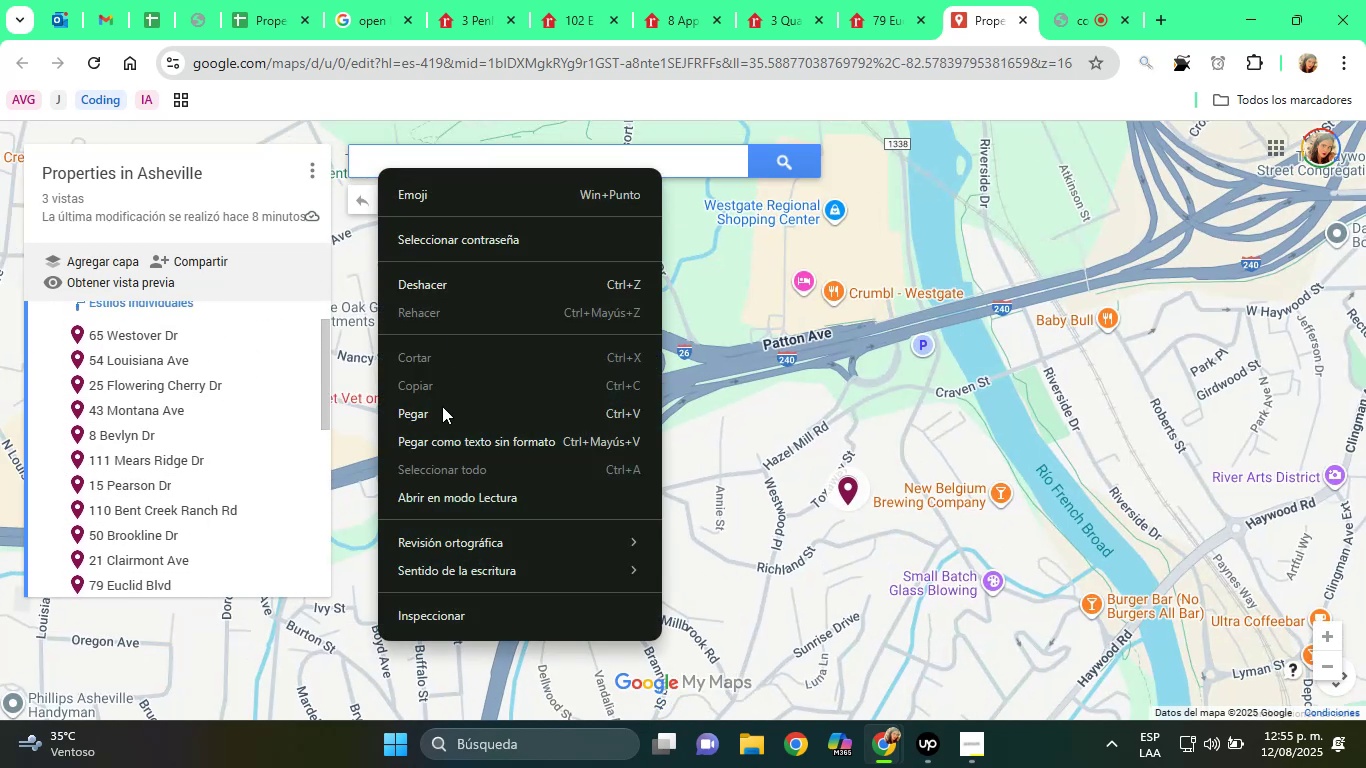 
left_click([442, 408])
 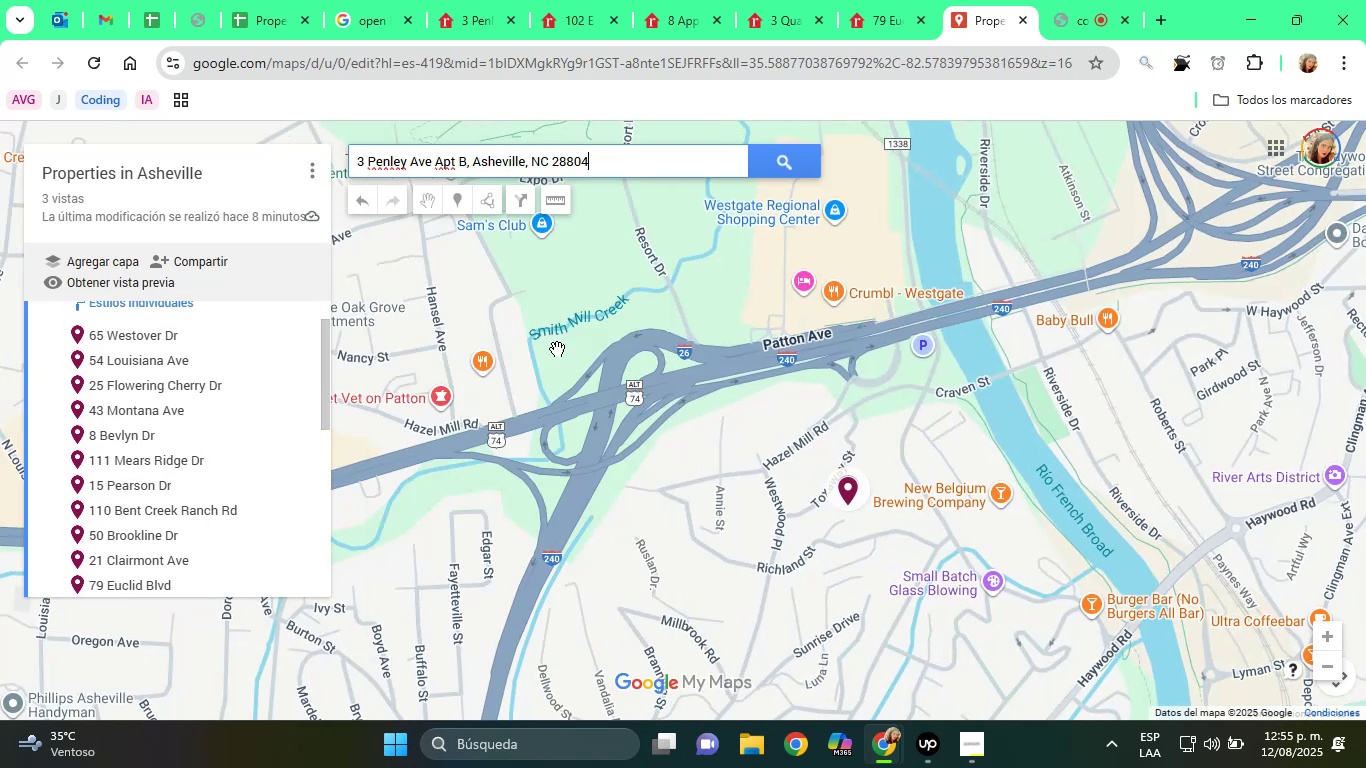 
mouse_move([782, 191])
 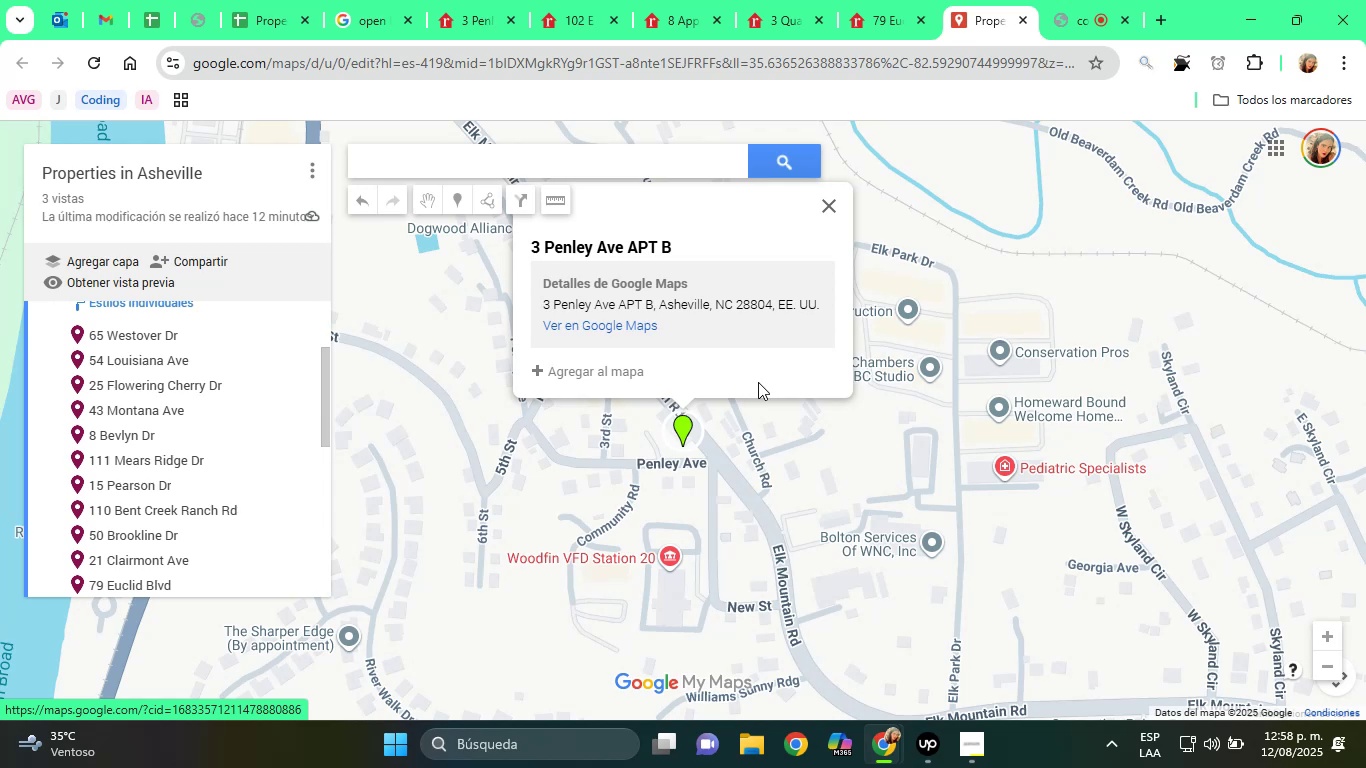 
wait(226.12)
 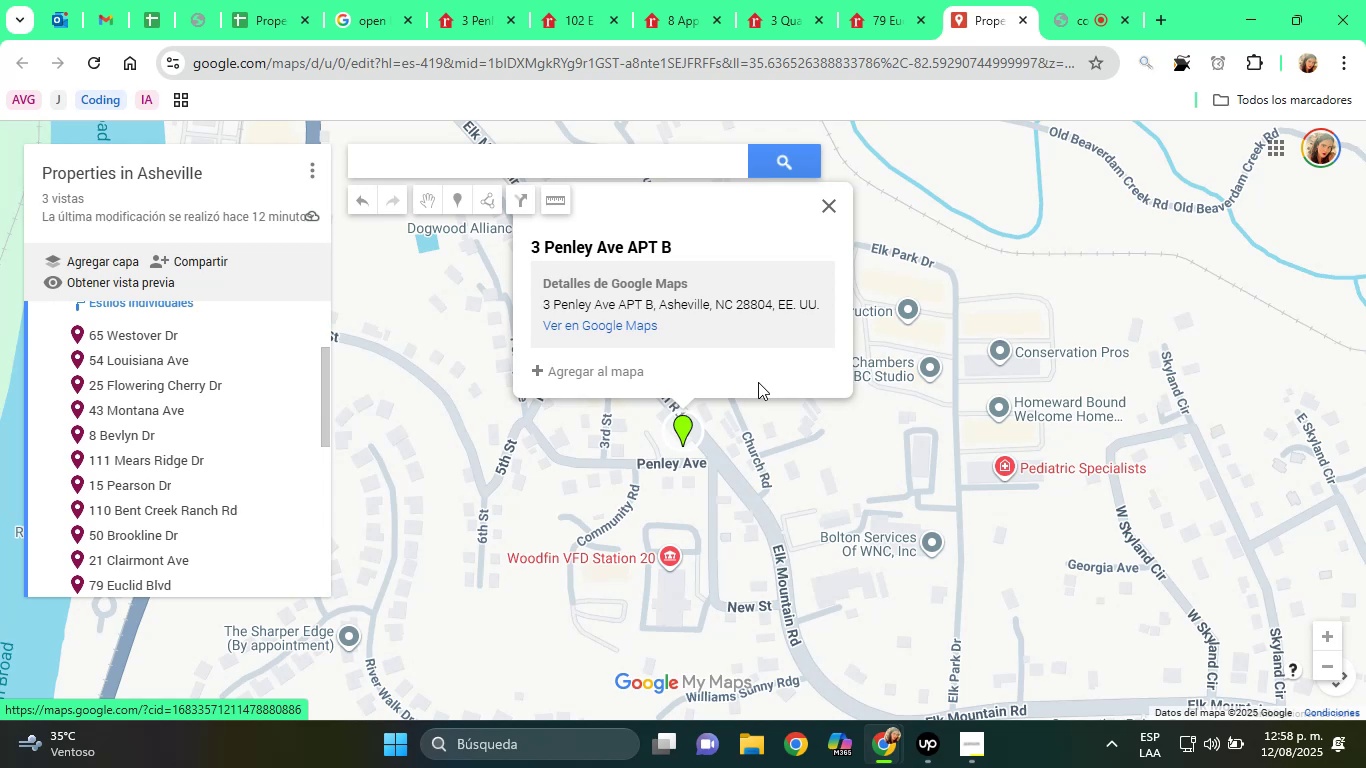 
left_click([583, 375])
 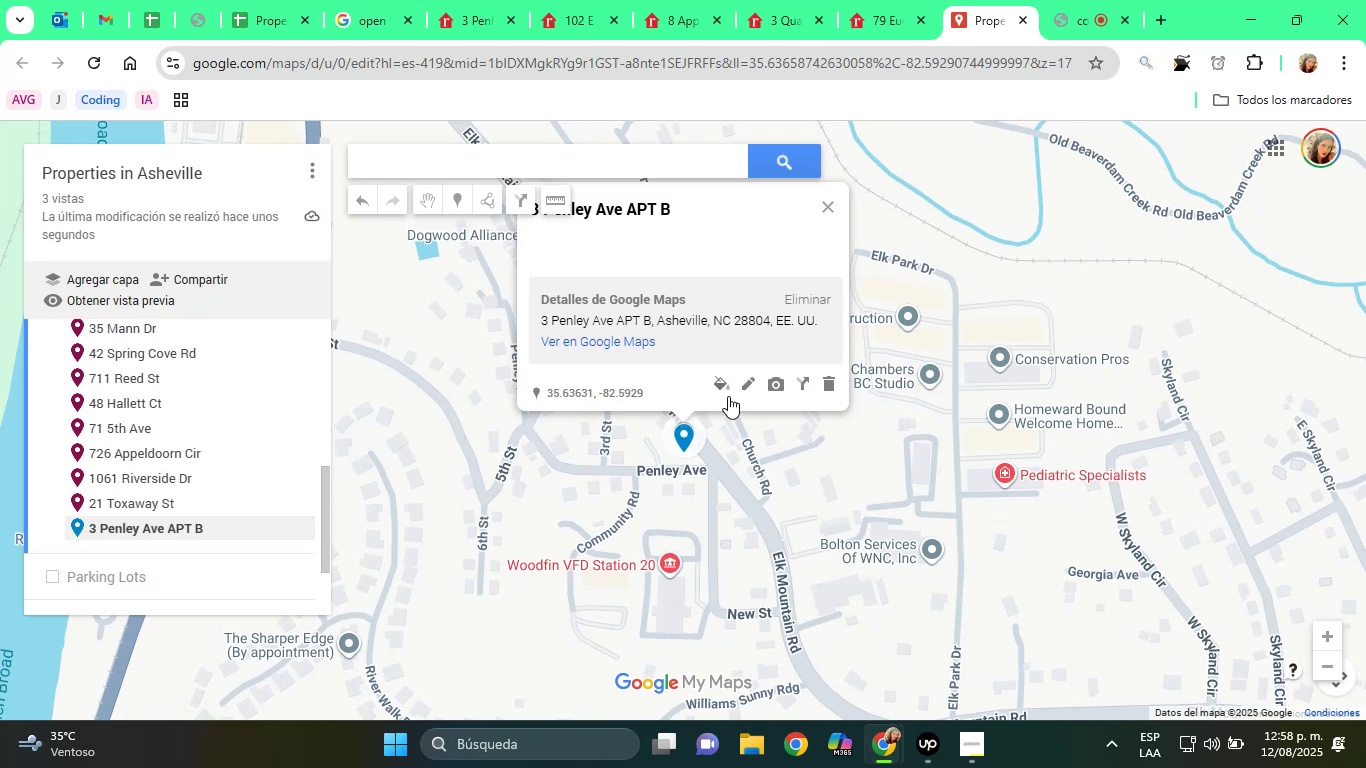 
left_click([726, 380])
 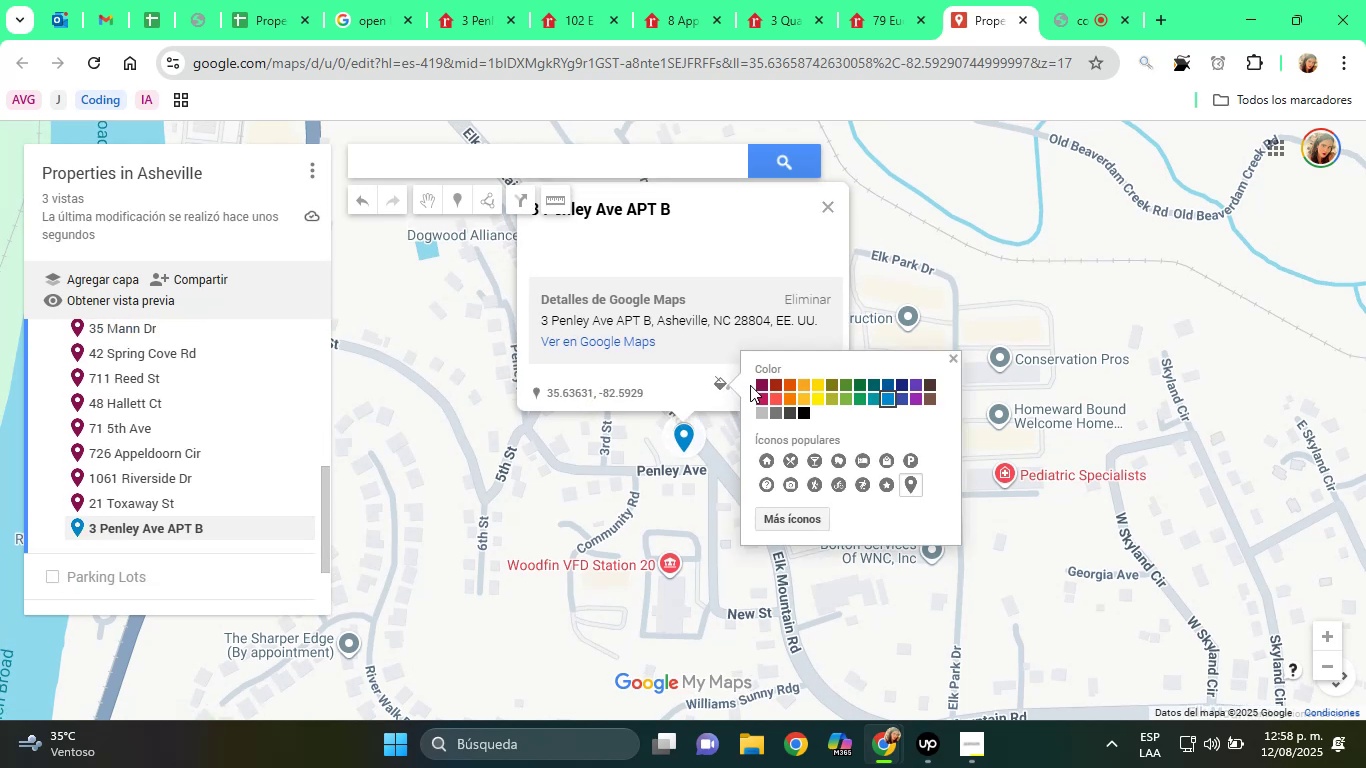 
left_click([759, 385])
 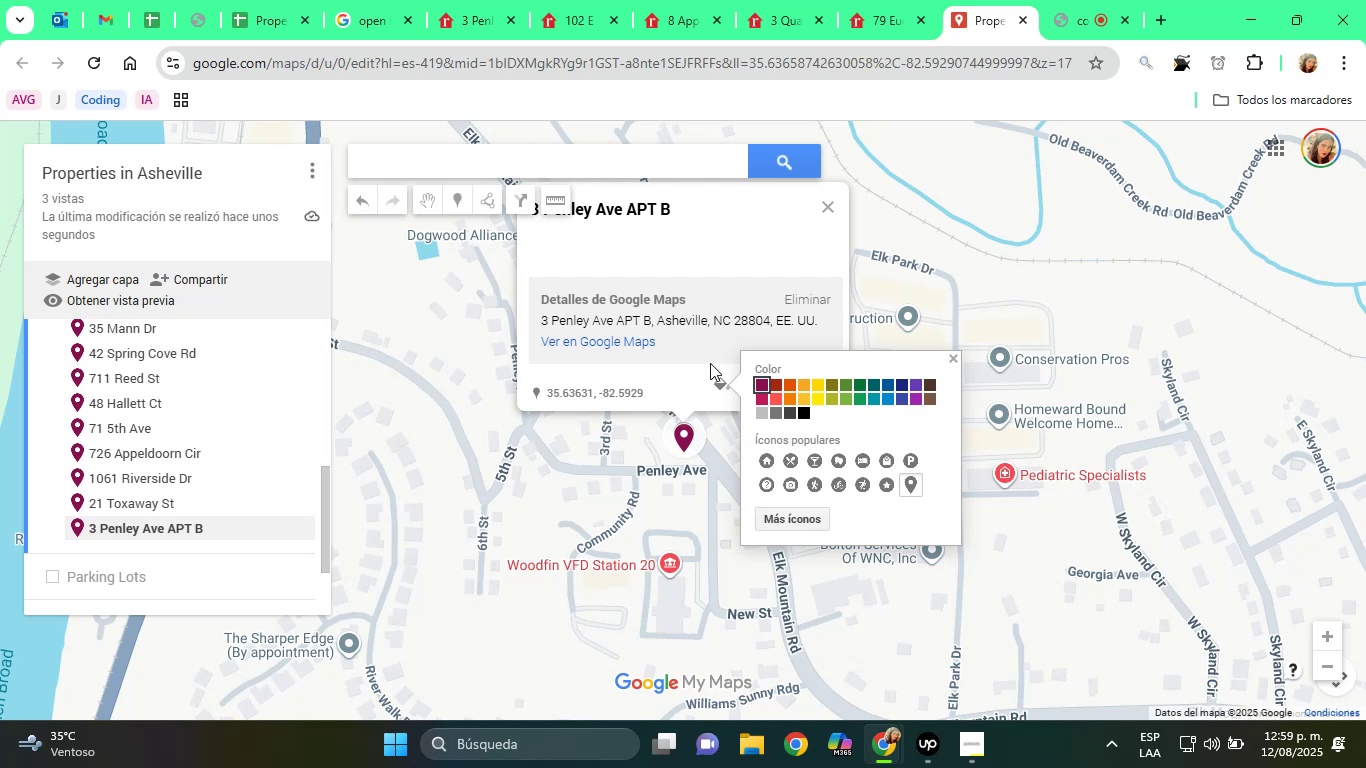 
left_click([668, 358])
 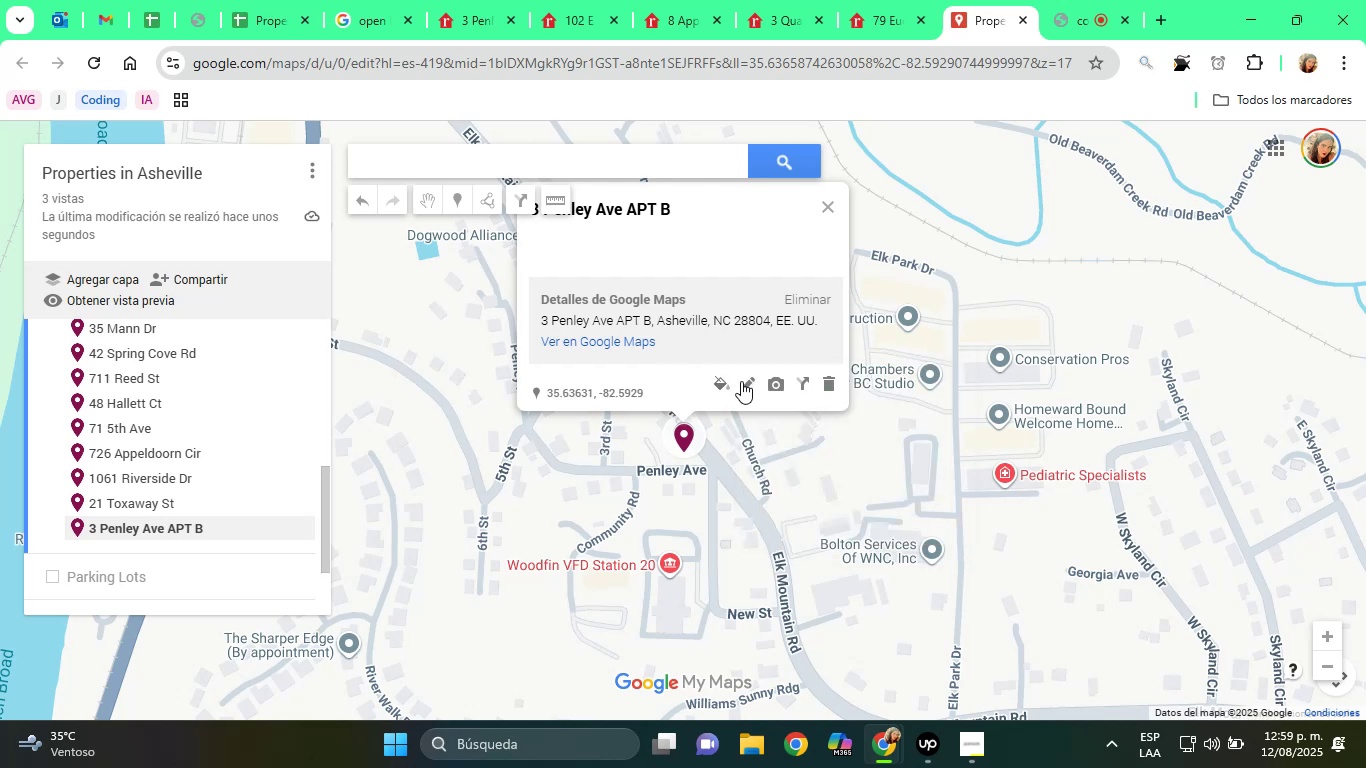 
left_click([751, 383])
 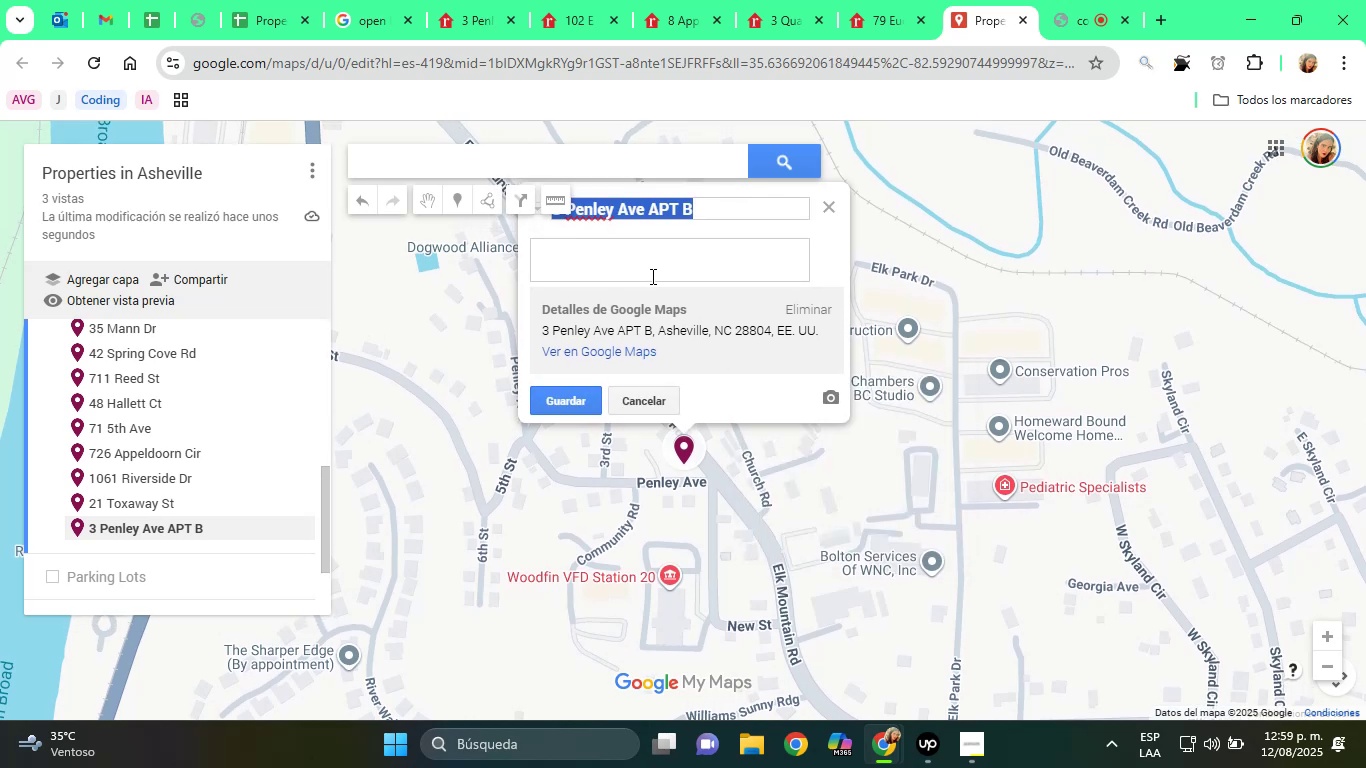 
left_click([629, 263])
 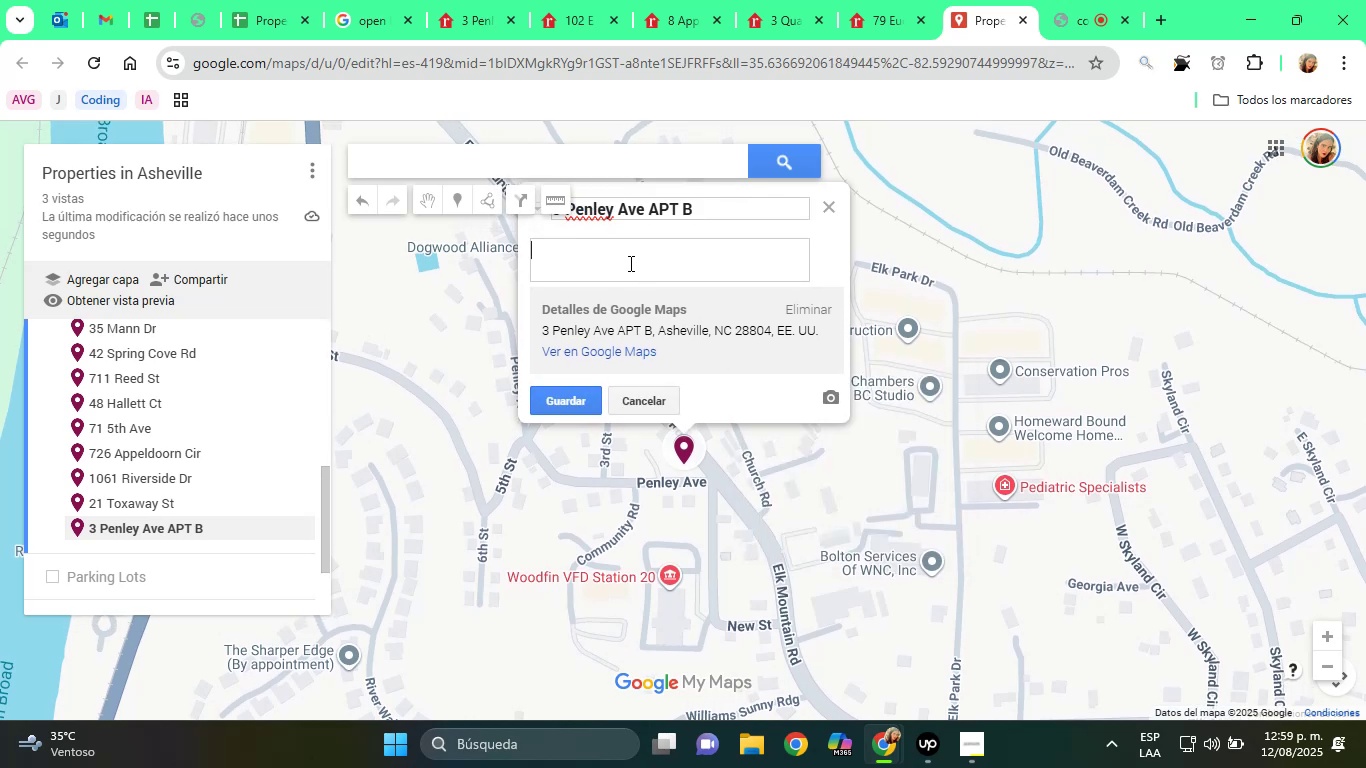 
type(Propeer)
key(Backspace)
key(Backspace)
type(rty)
 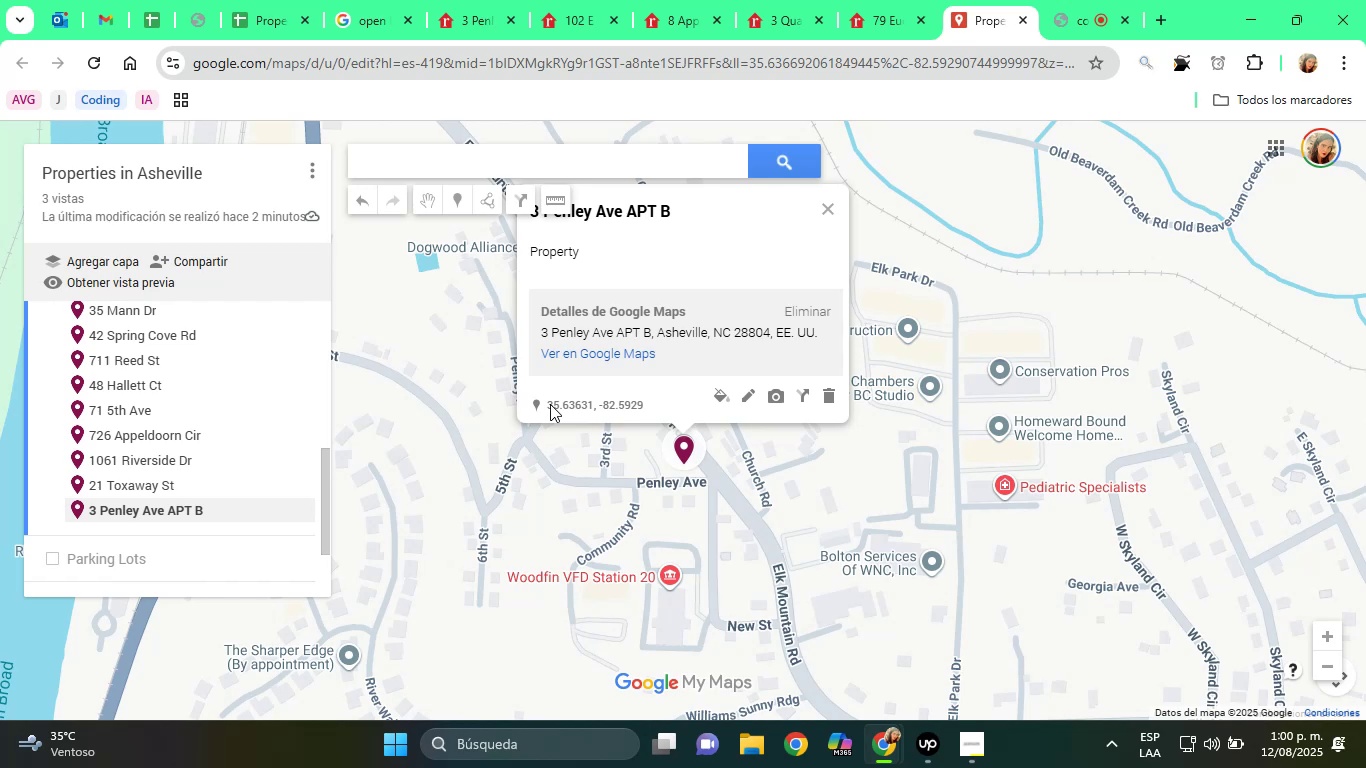 
wait(105.19)
 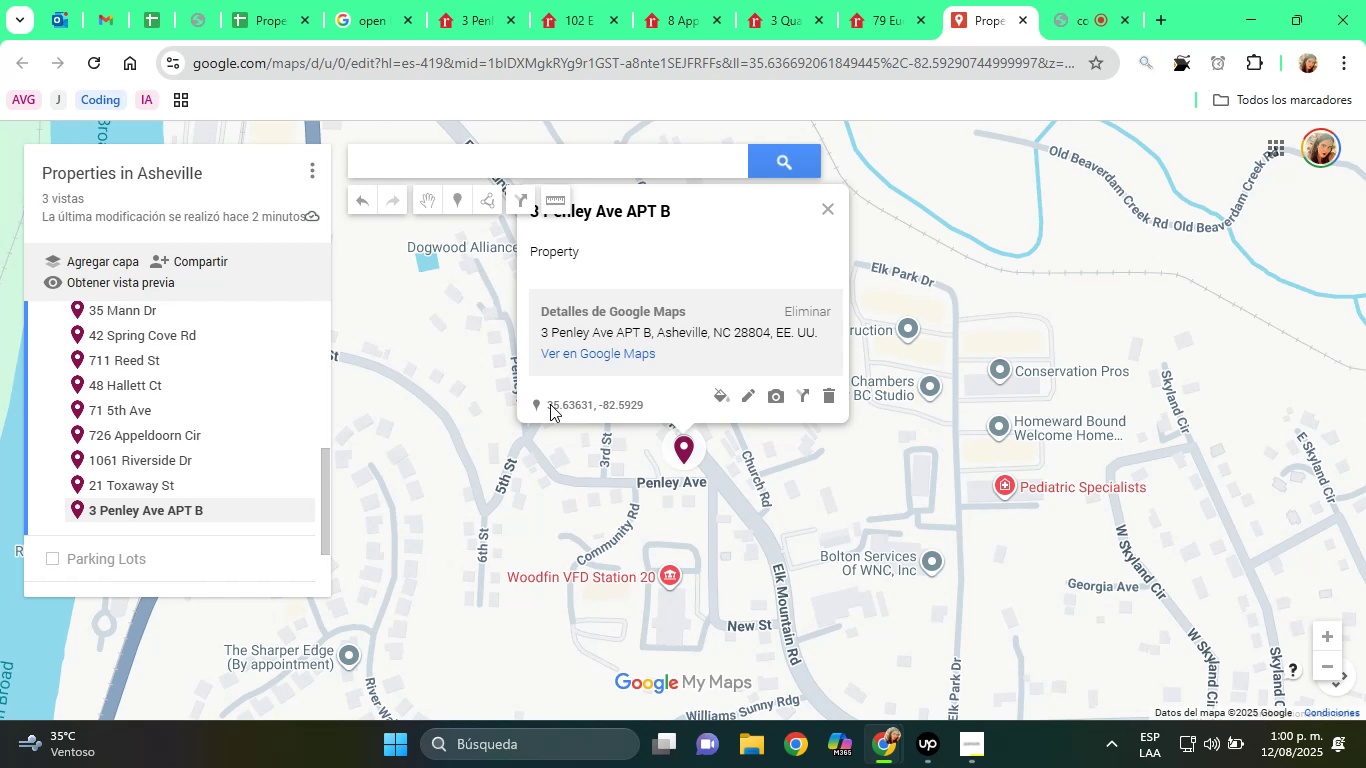 
left_click([495, 0])
 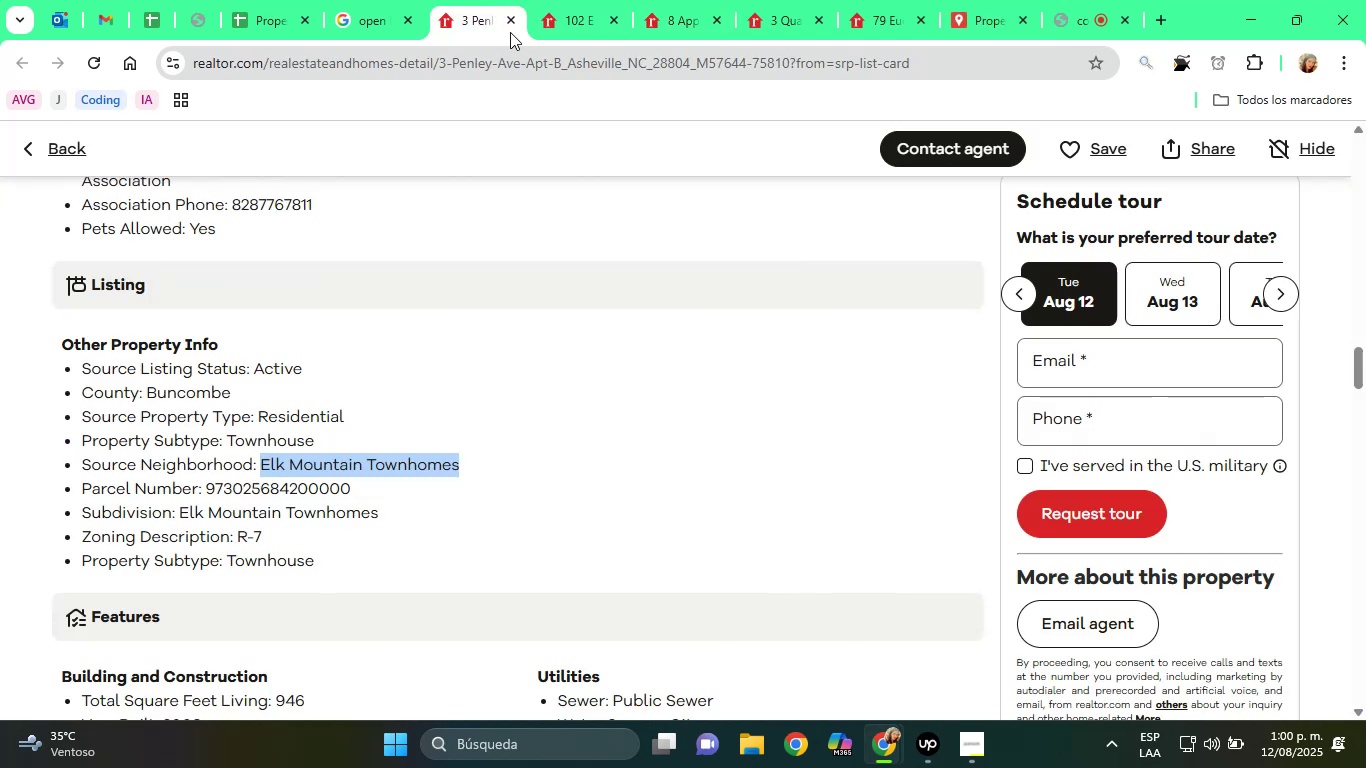 
left_click([510, 22])
 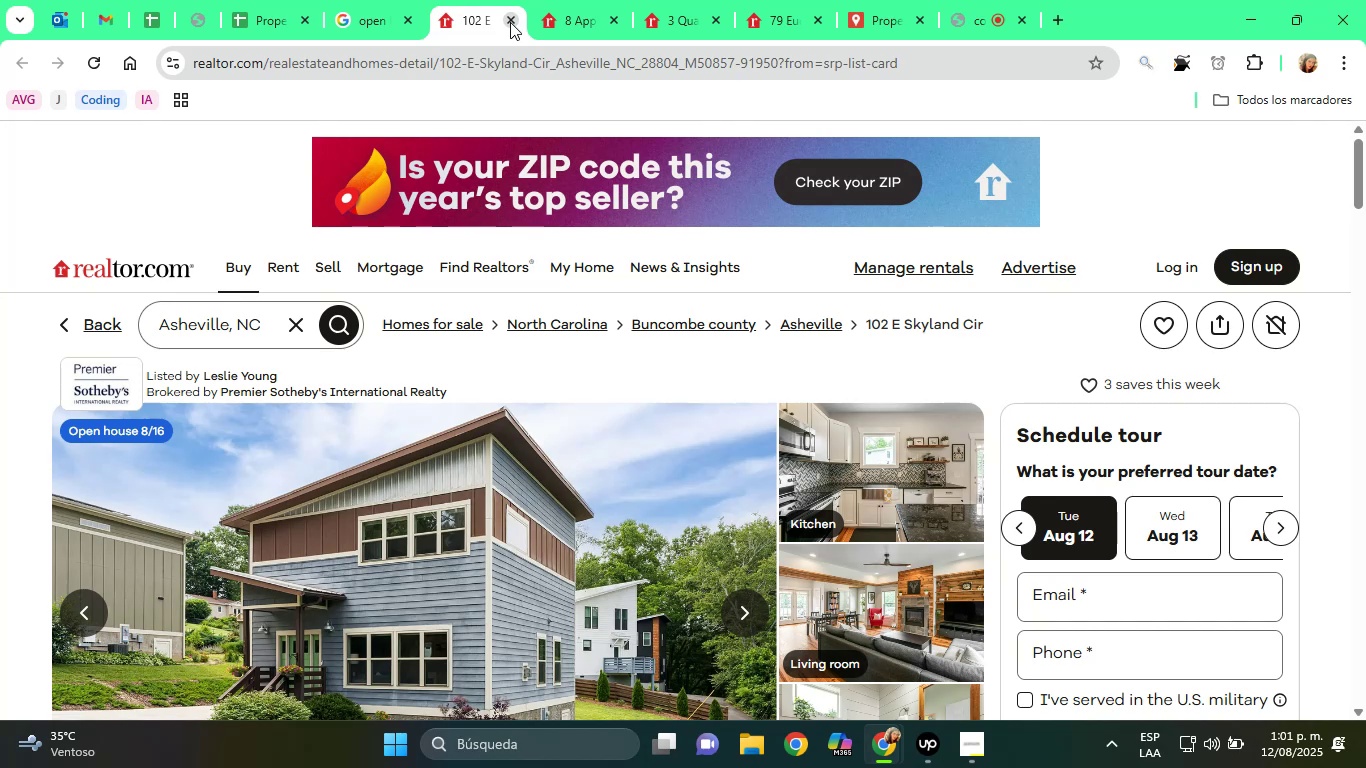 
wait(16.4)
 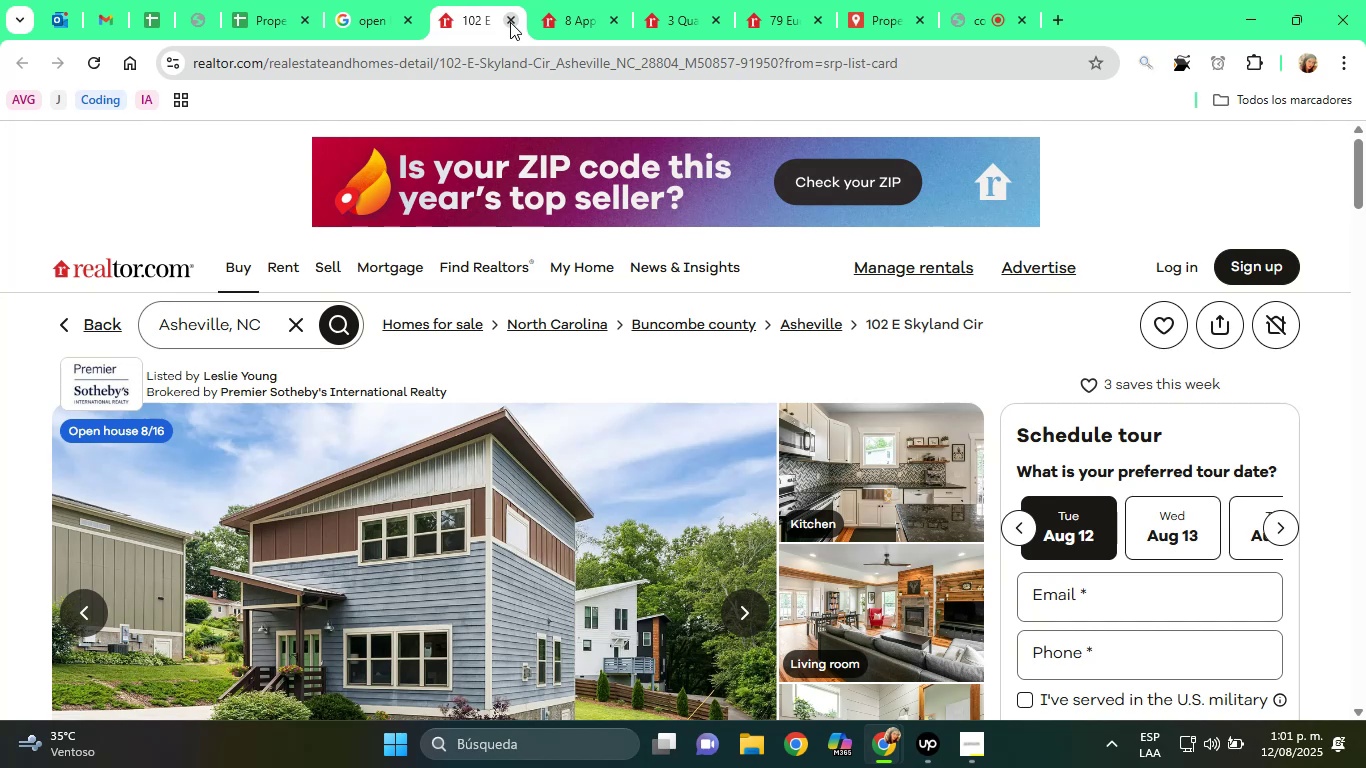 
scroll: coordinate [437, 395], scroll_direction: down, amount: 3.0
 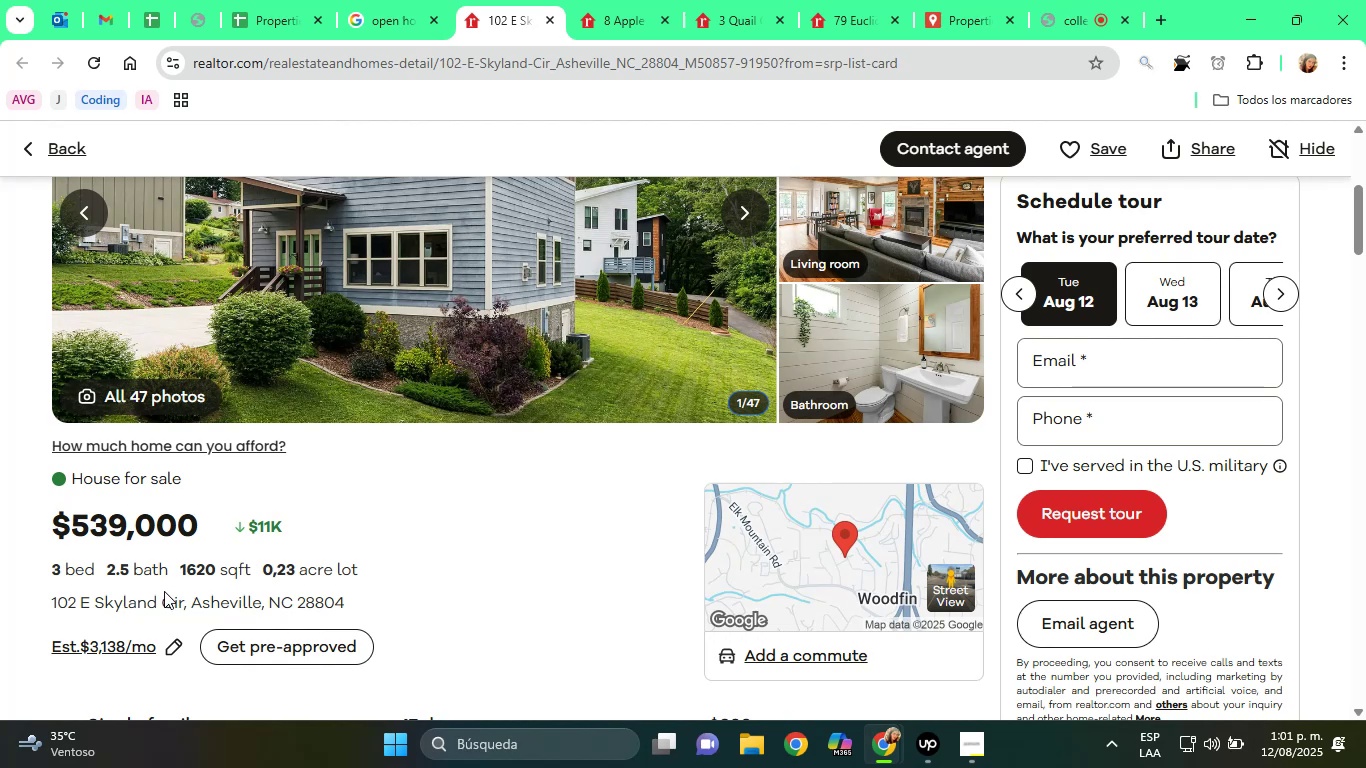 
double_click([170, 598])
 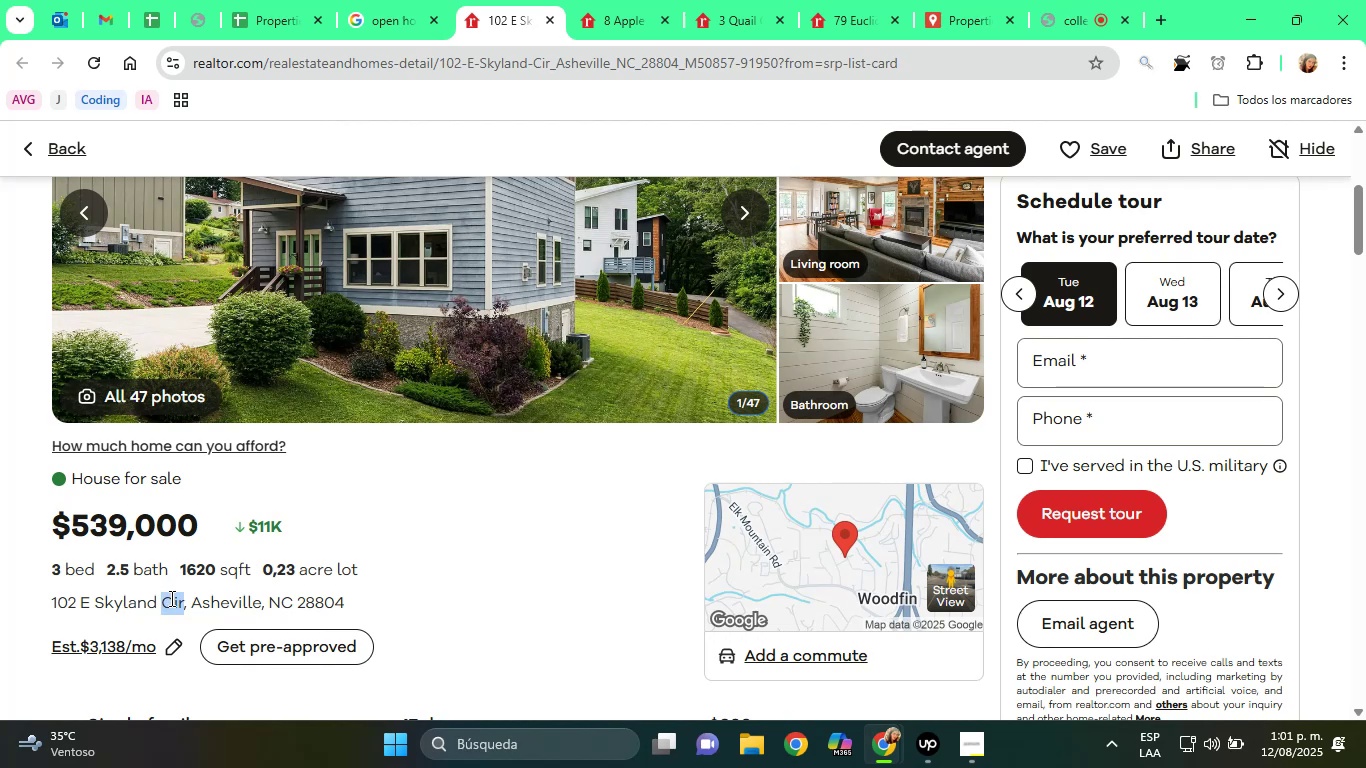 
triple_click([170, 598])
 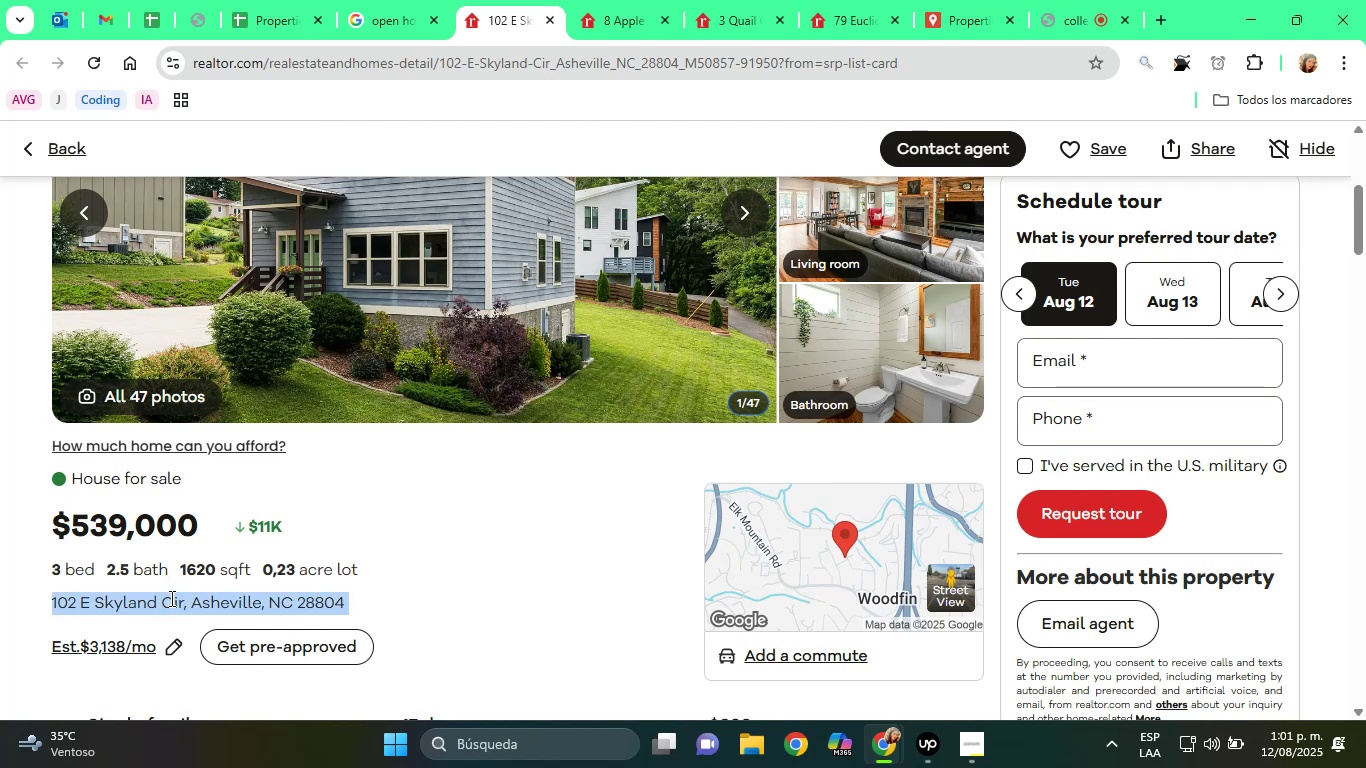 
right_click([170, 598])
 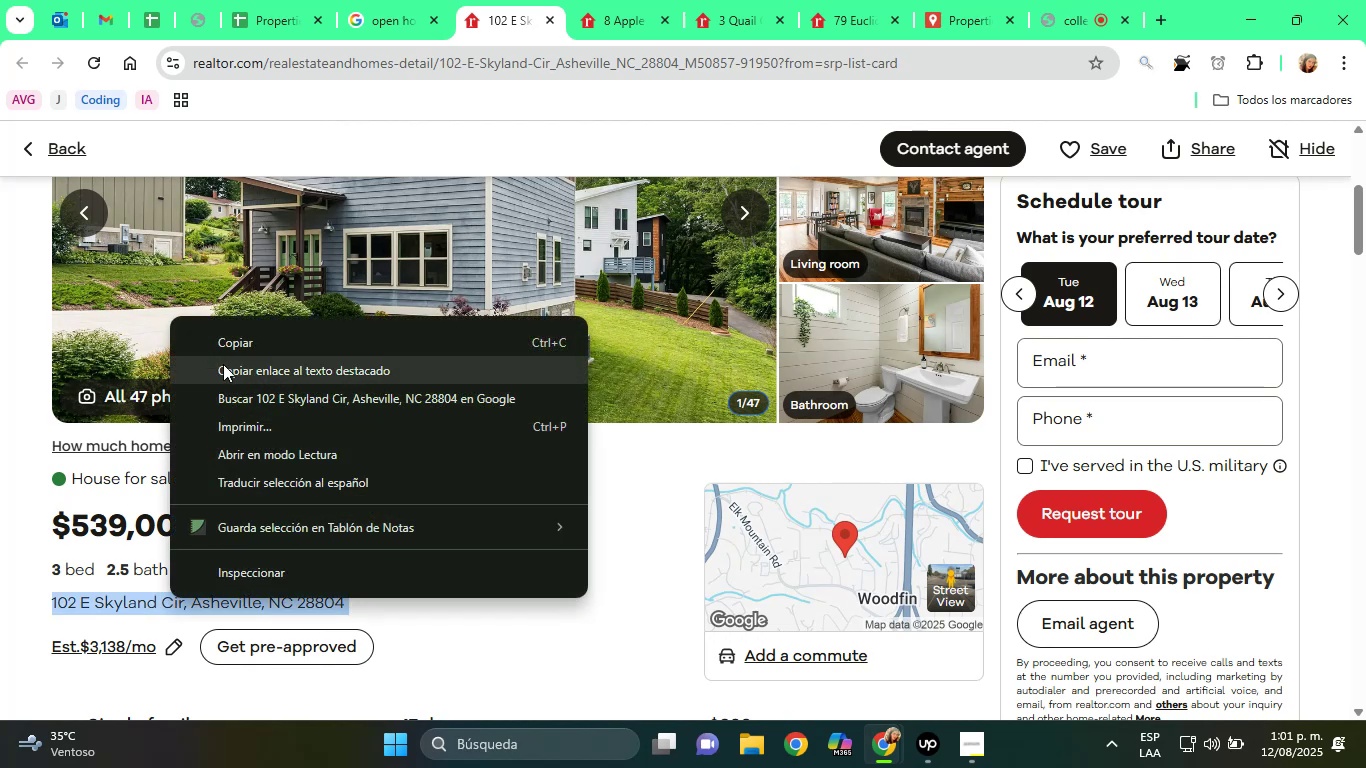 
left_click([234, 340])
 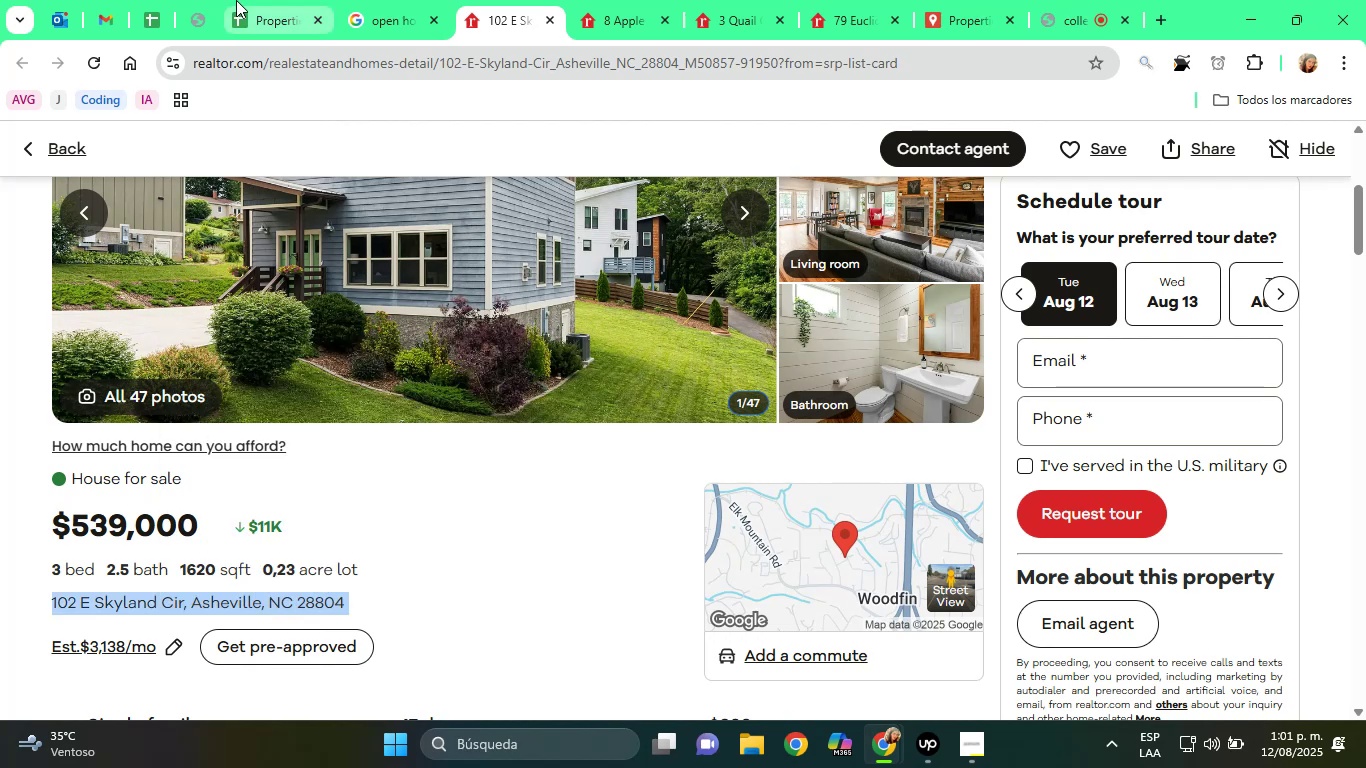 
left_click([236, 0])
 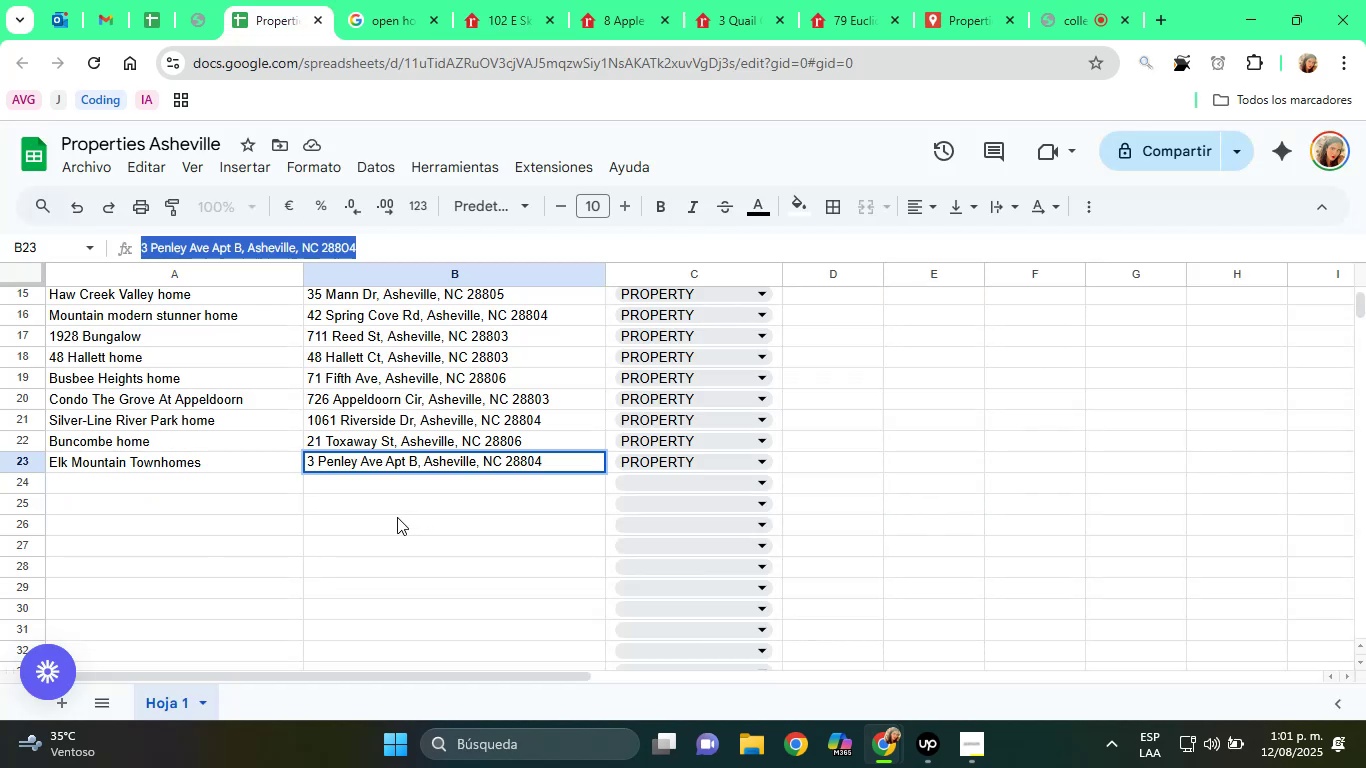 
left_click([326, 480])
 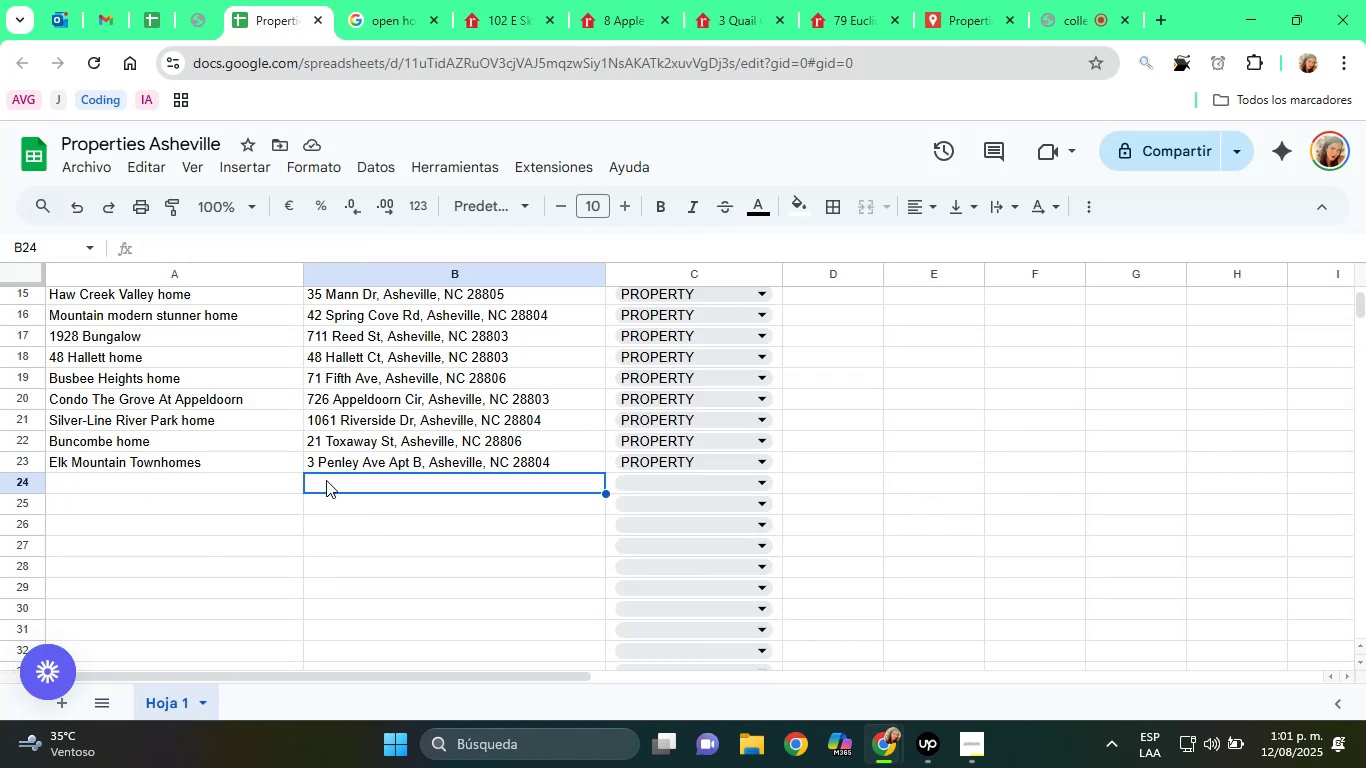 
right_click([326, 480])
 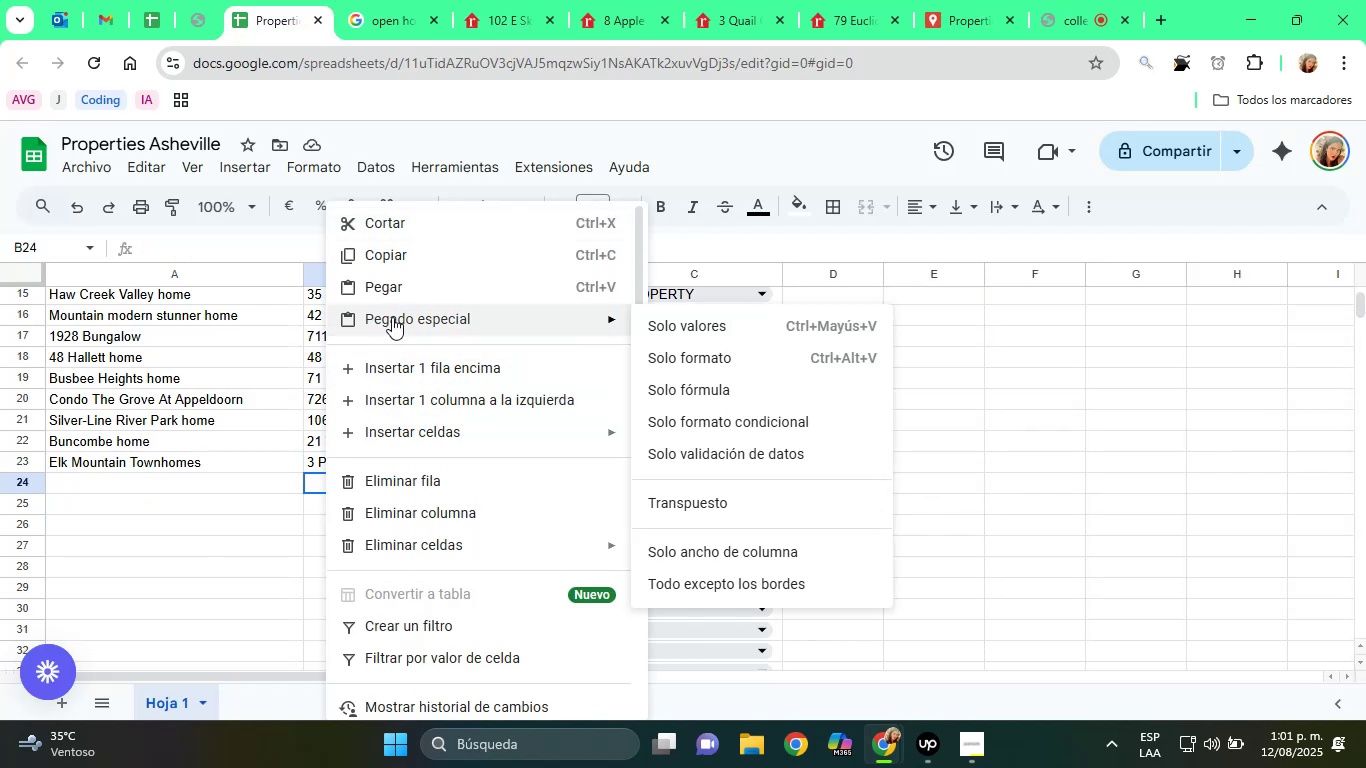 
left_click([686, 321])
 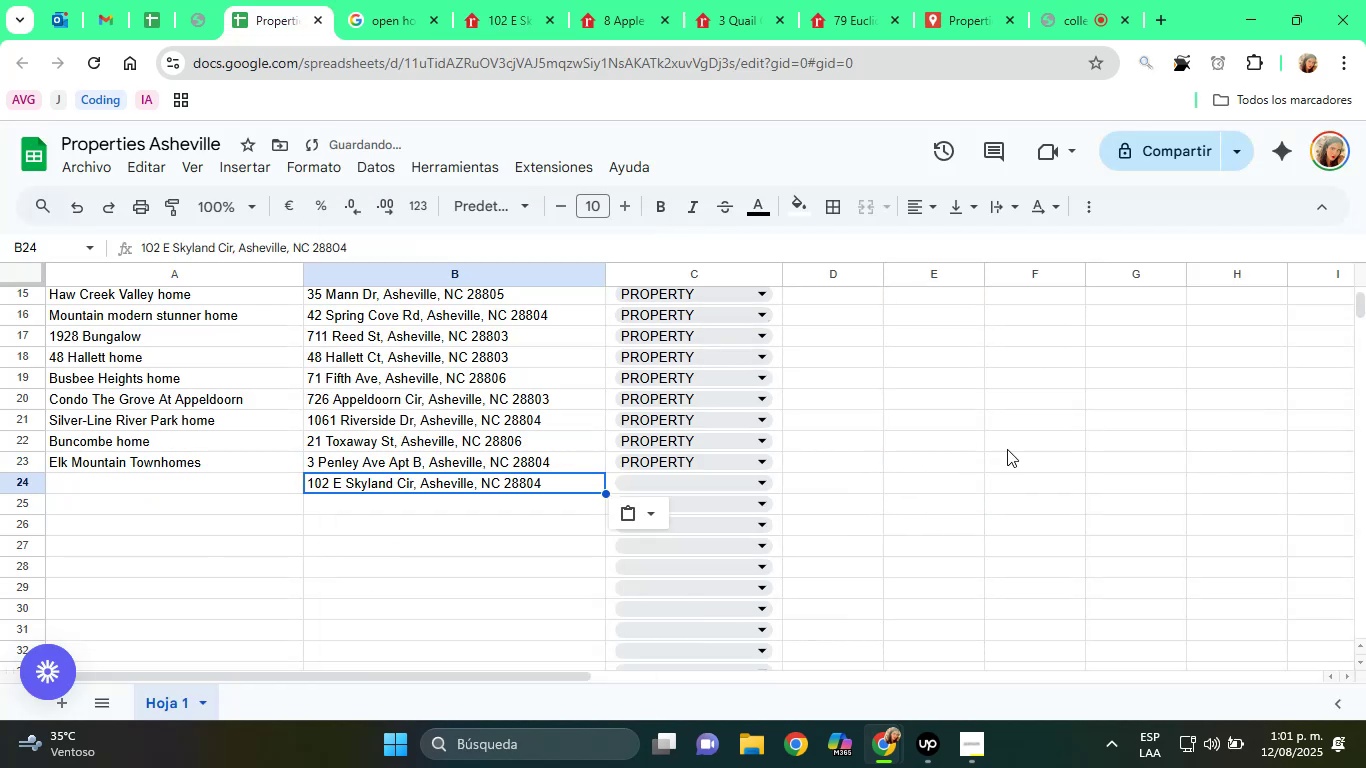 
left_click([1028, 453])
 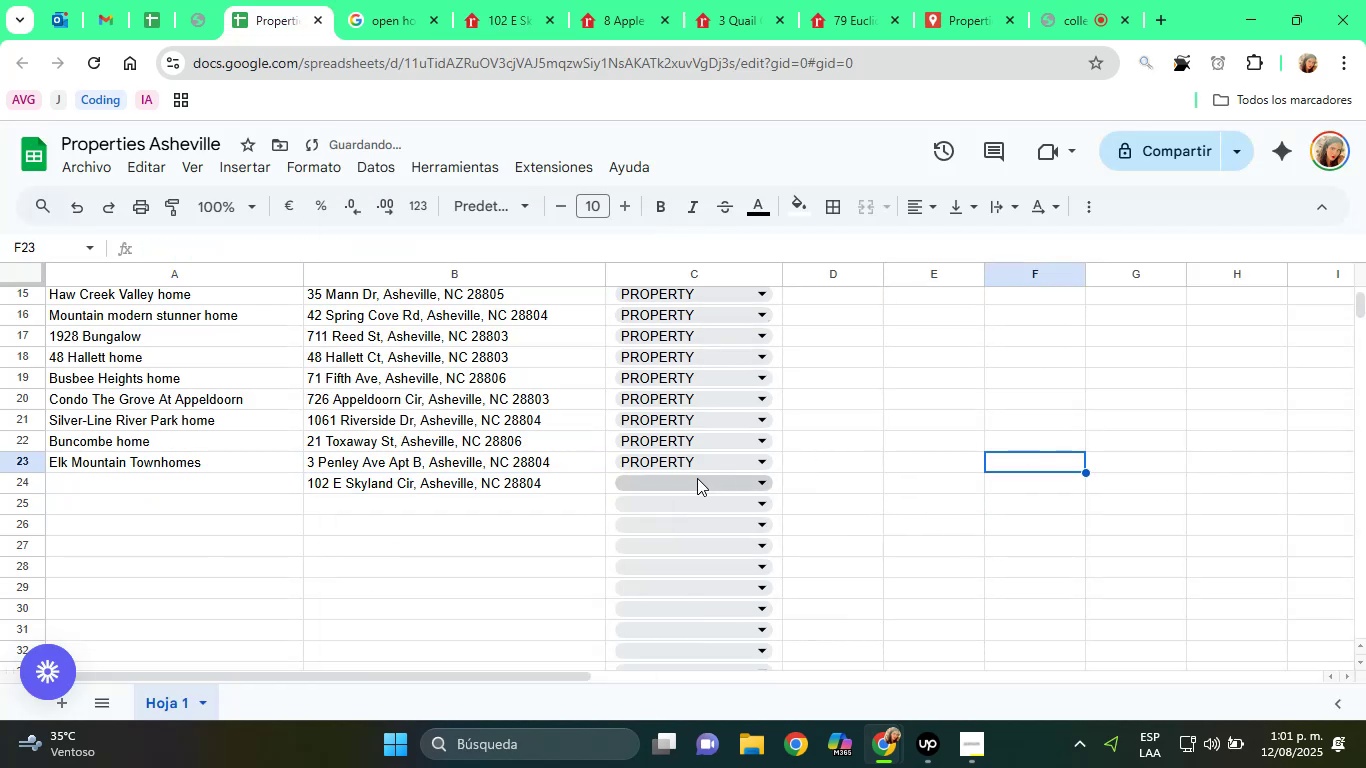 
left_click([697, 478])
 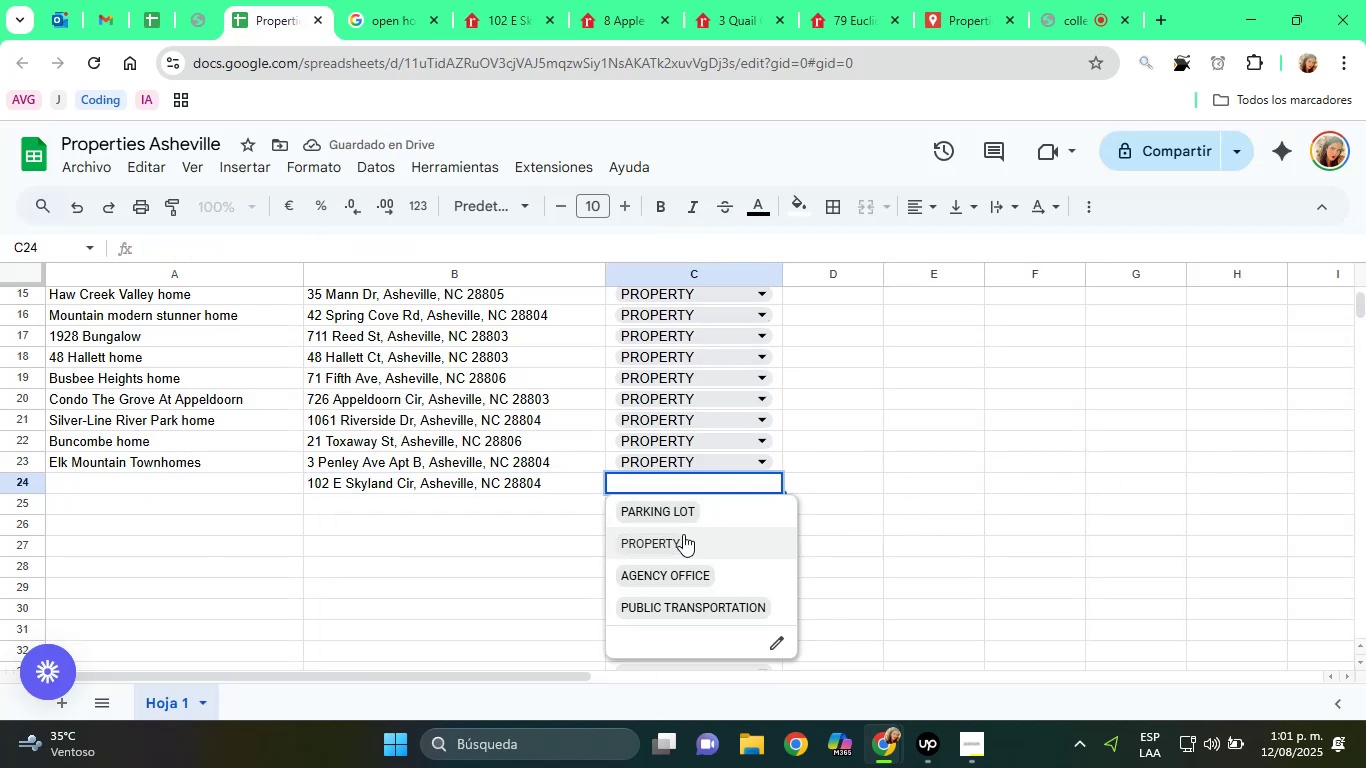 
left_click([677, 545])
 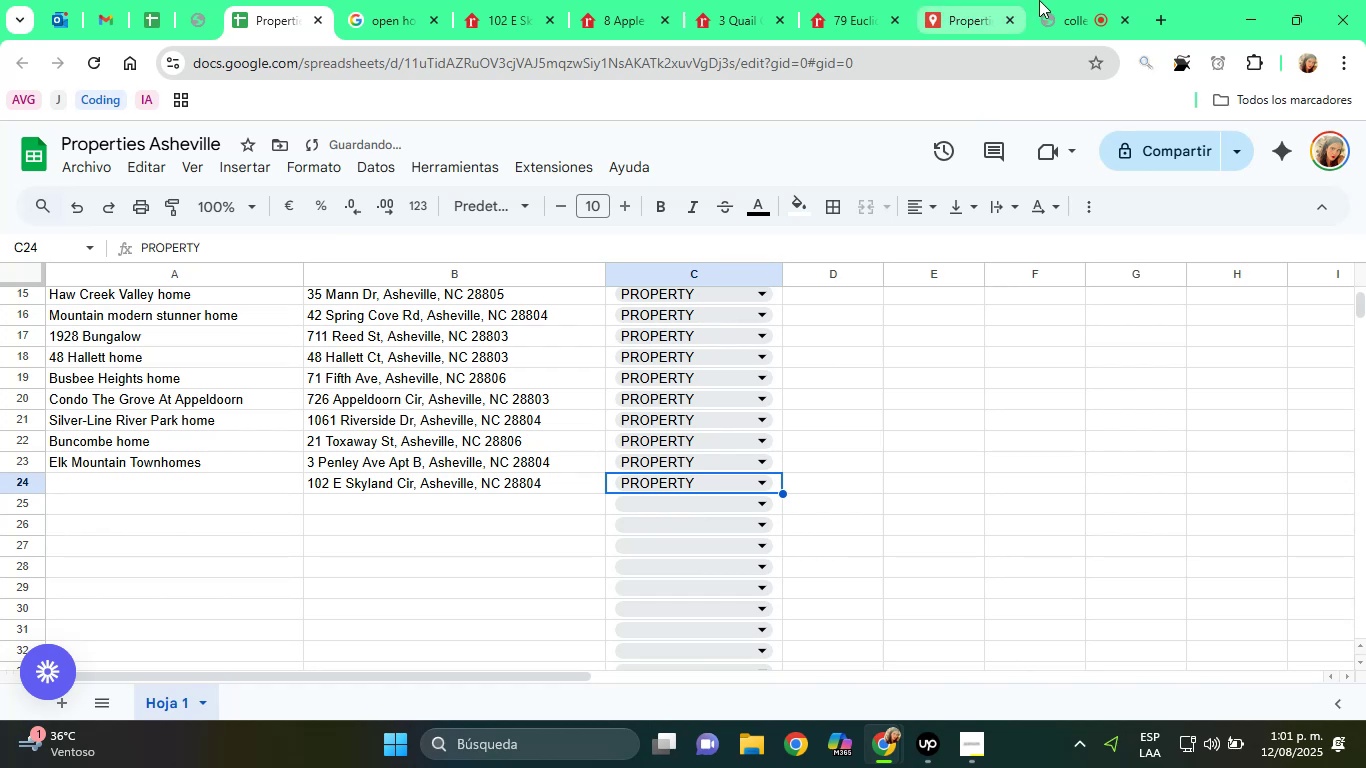 
left_click([1056, 0])
 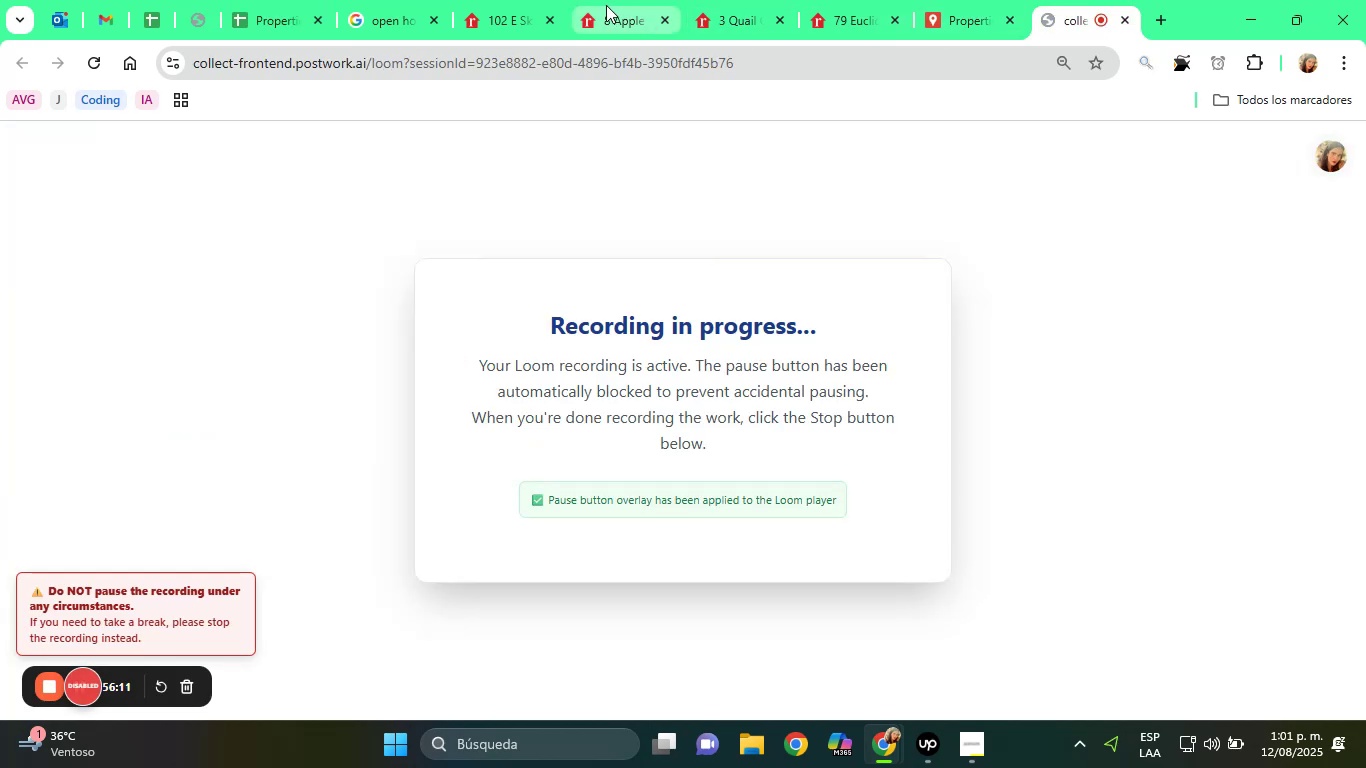 
left_click([606, 5])
 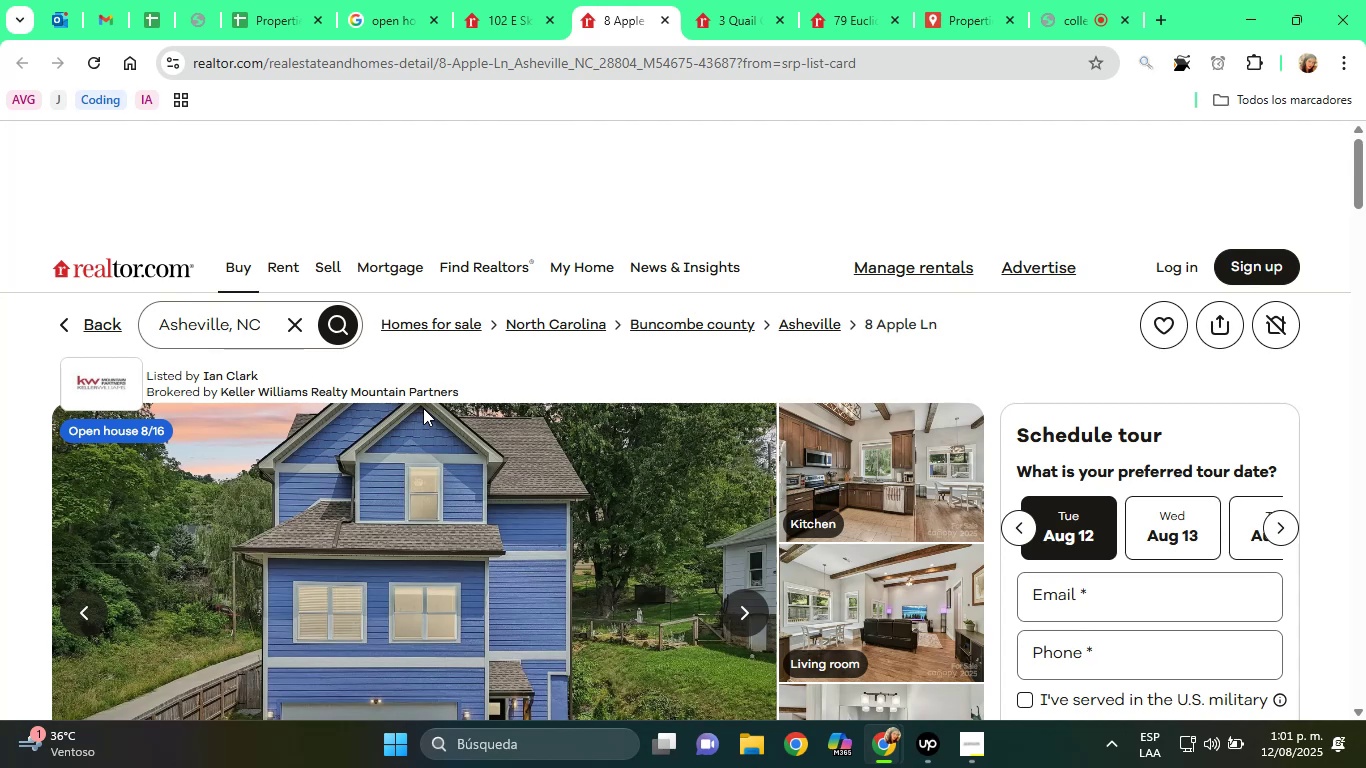 
wait(37.56)
 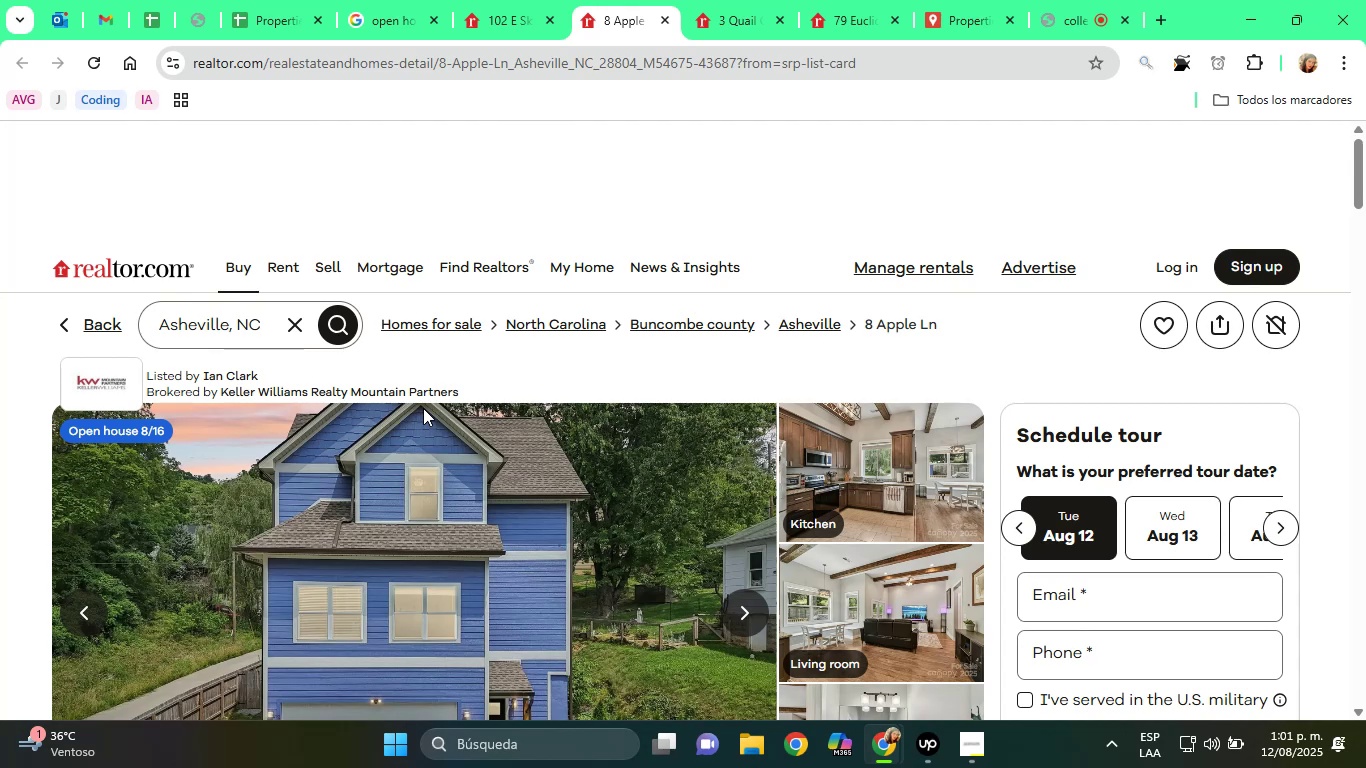 
scroll: coordinate [1044, 575], scroll_direction: down, amount: 4.0
 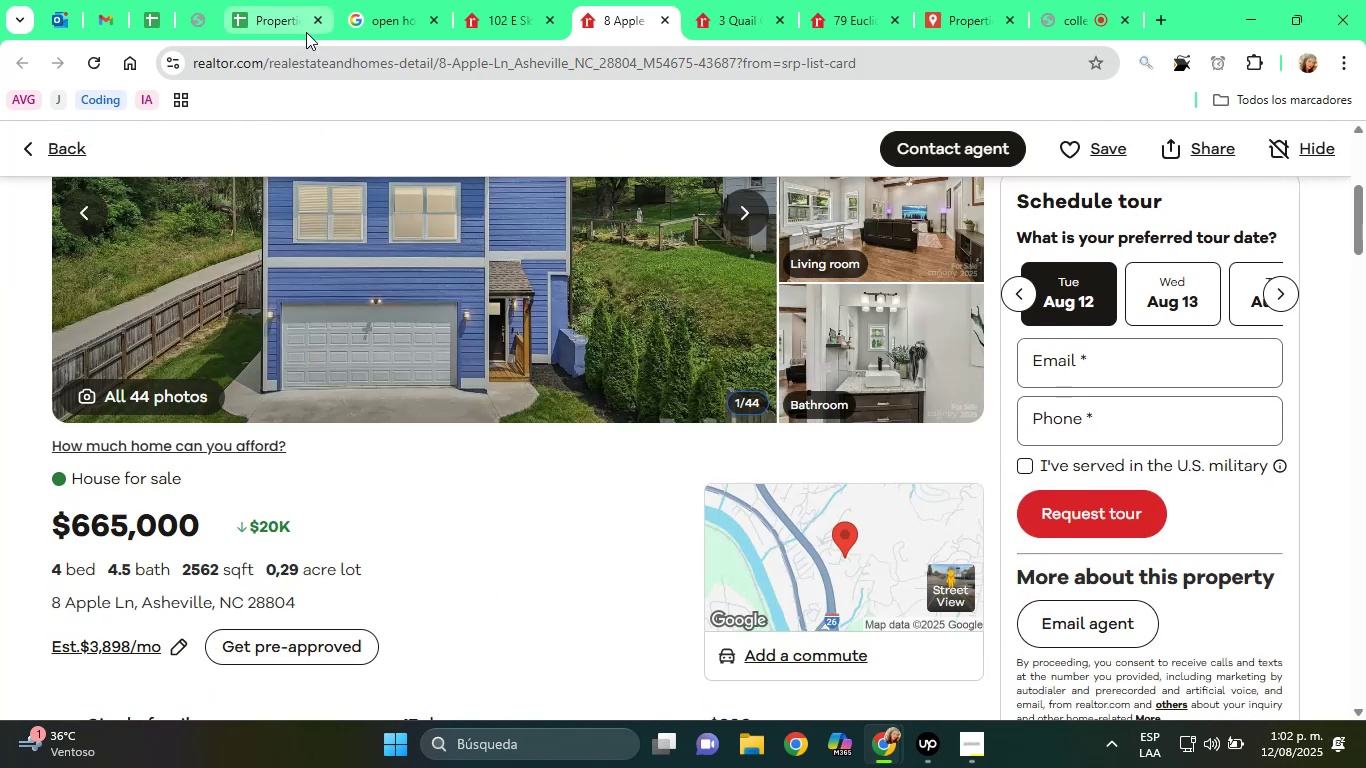 
left_click([477, 0])
 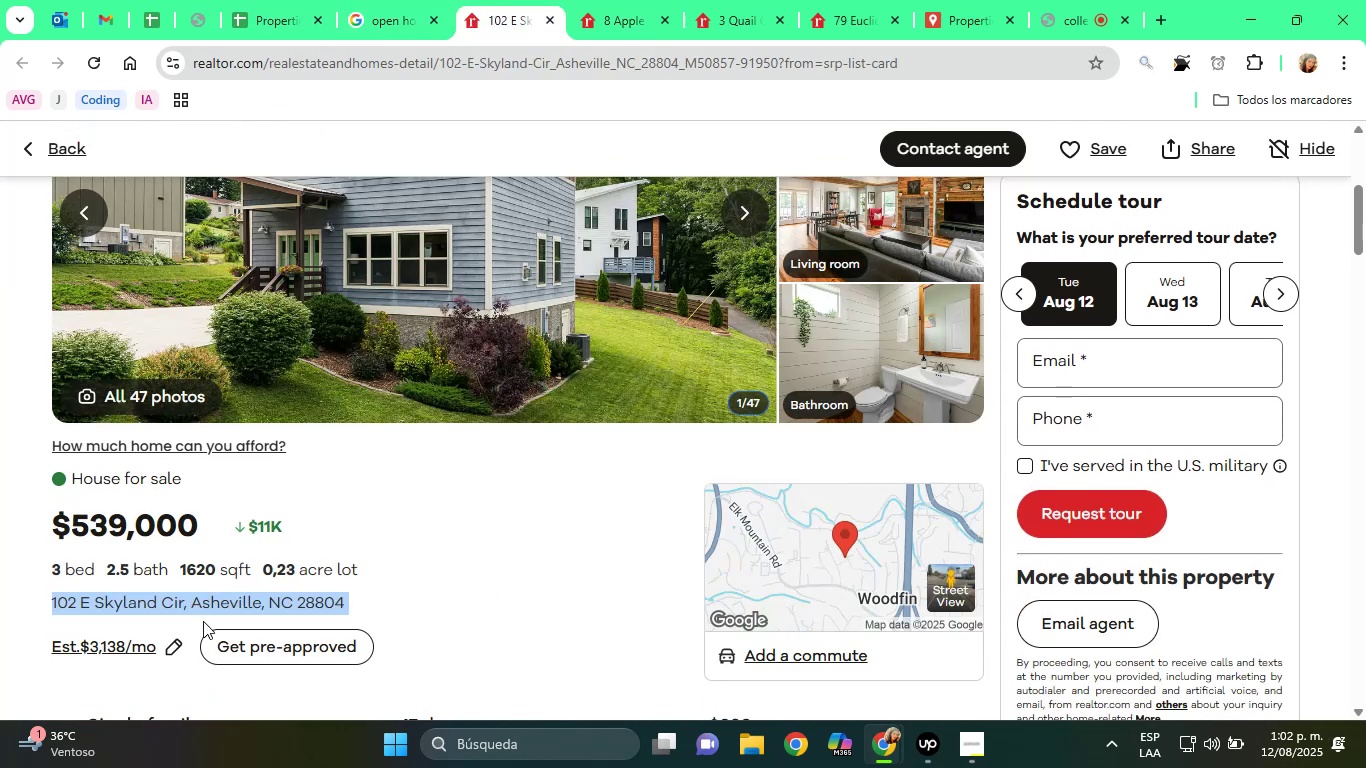 
right_click([201, 604])
 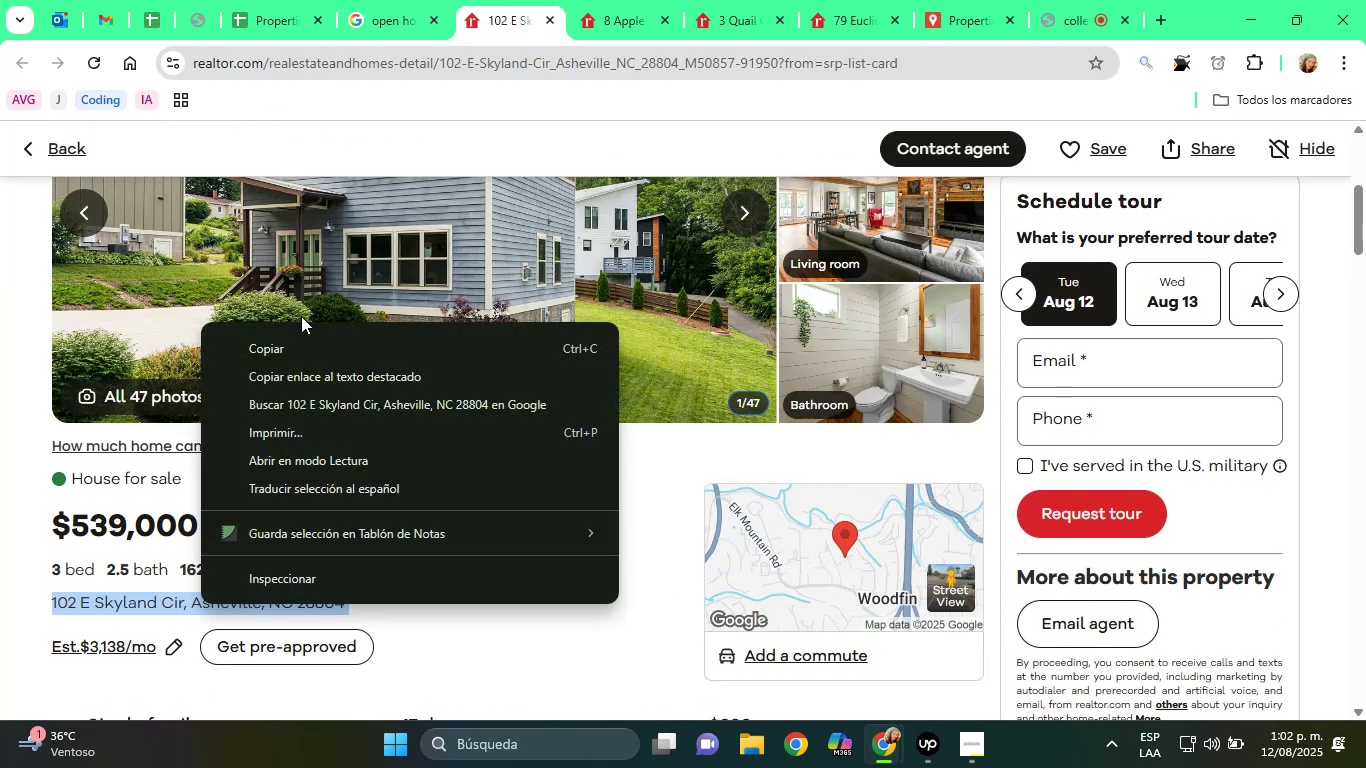 
left_click([279, 348])
 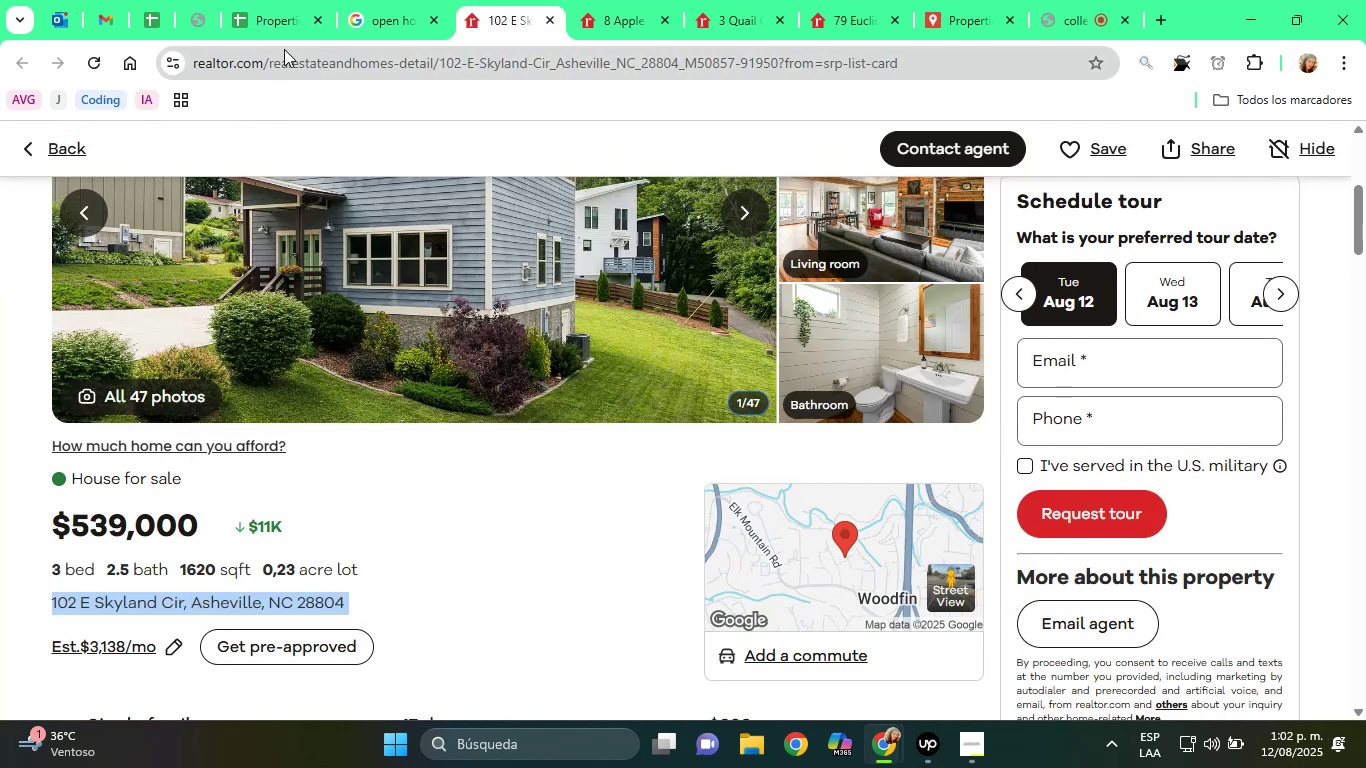 
left_click([287, 0])
 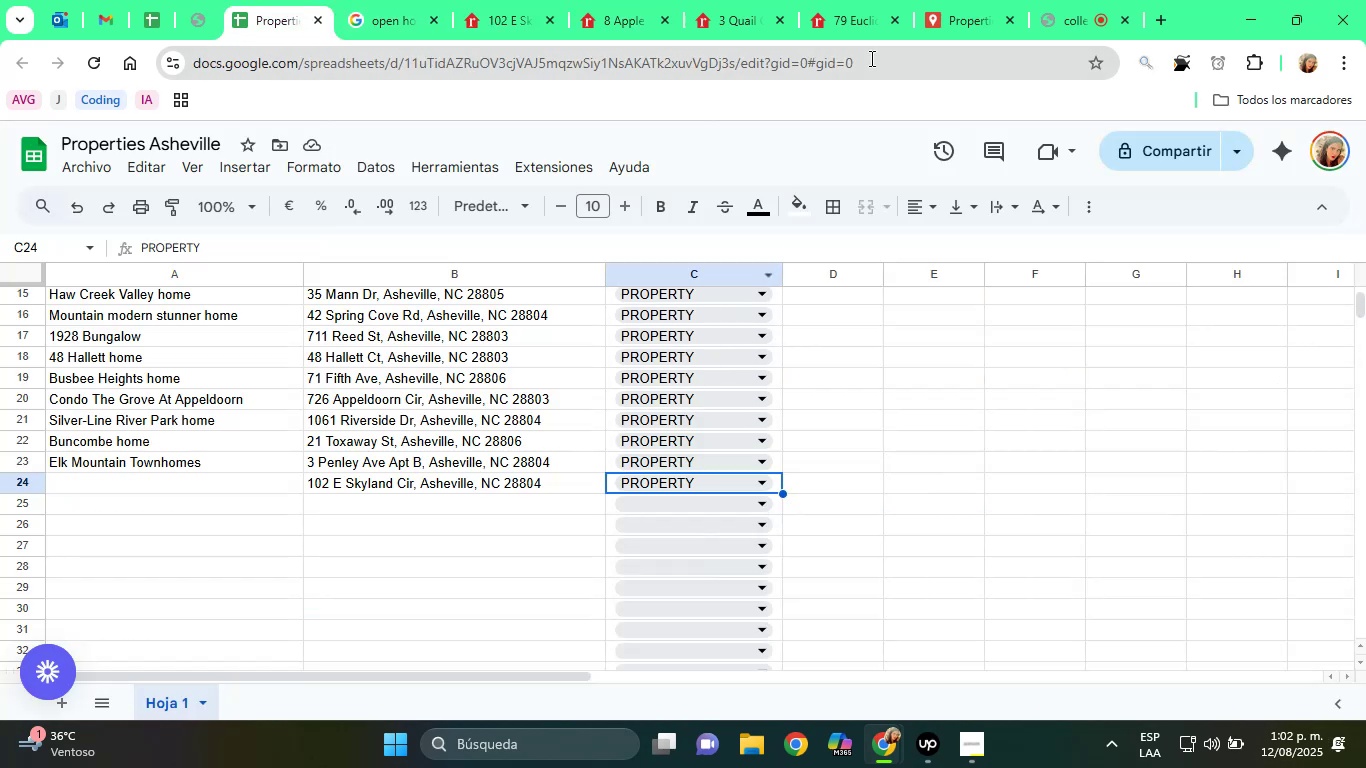 
mouse_move([885, 8])
 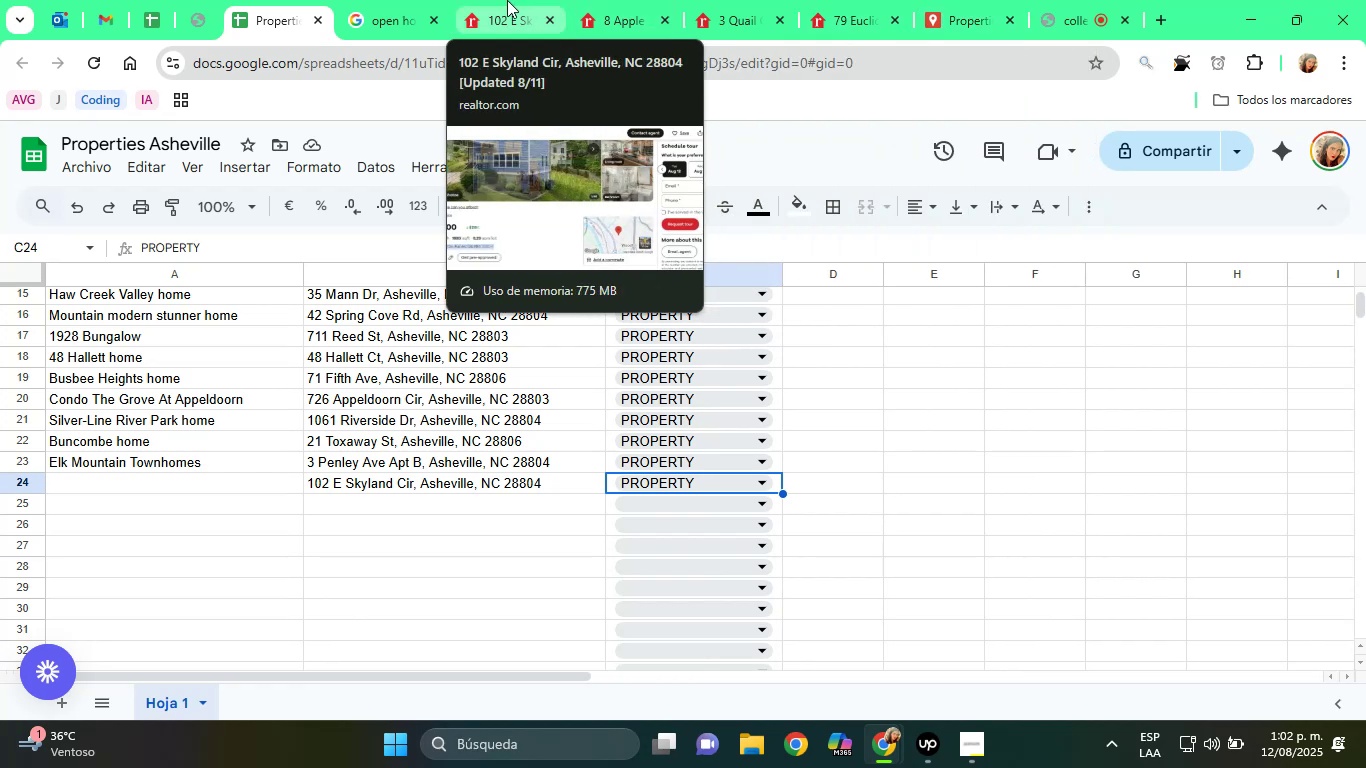 
left_click([502, 0])
 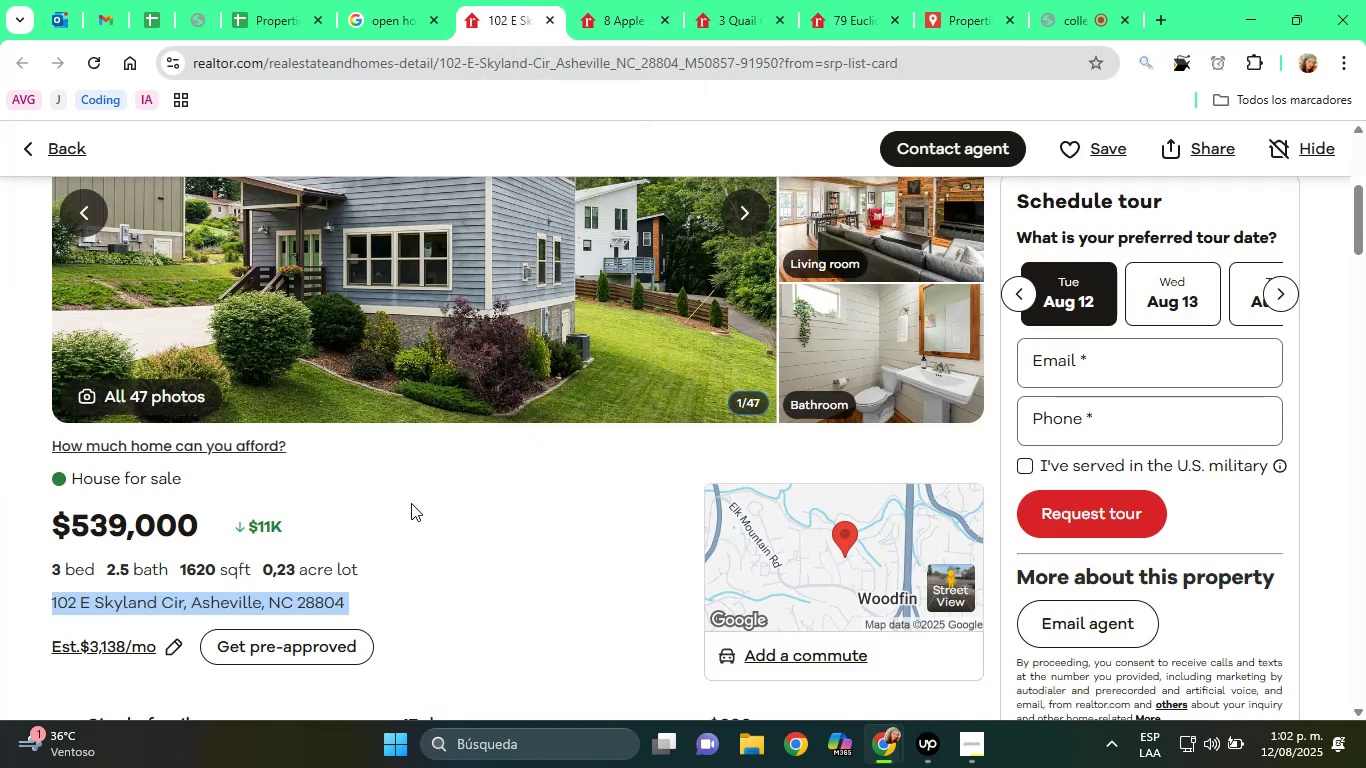 
scroll: coordinate [358, 592], scroll_direction: down, amount: 4.0
 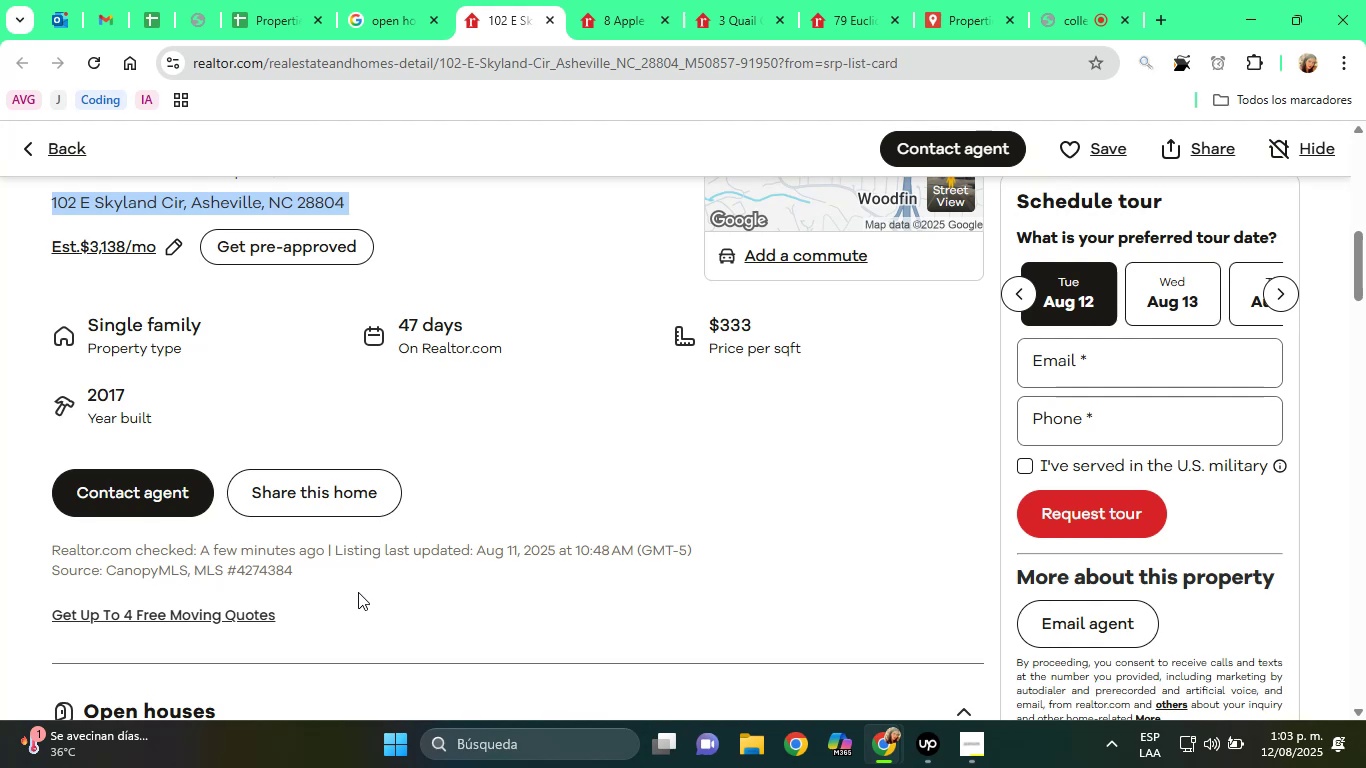 
wait(62.84)
 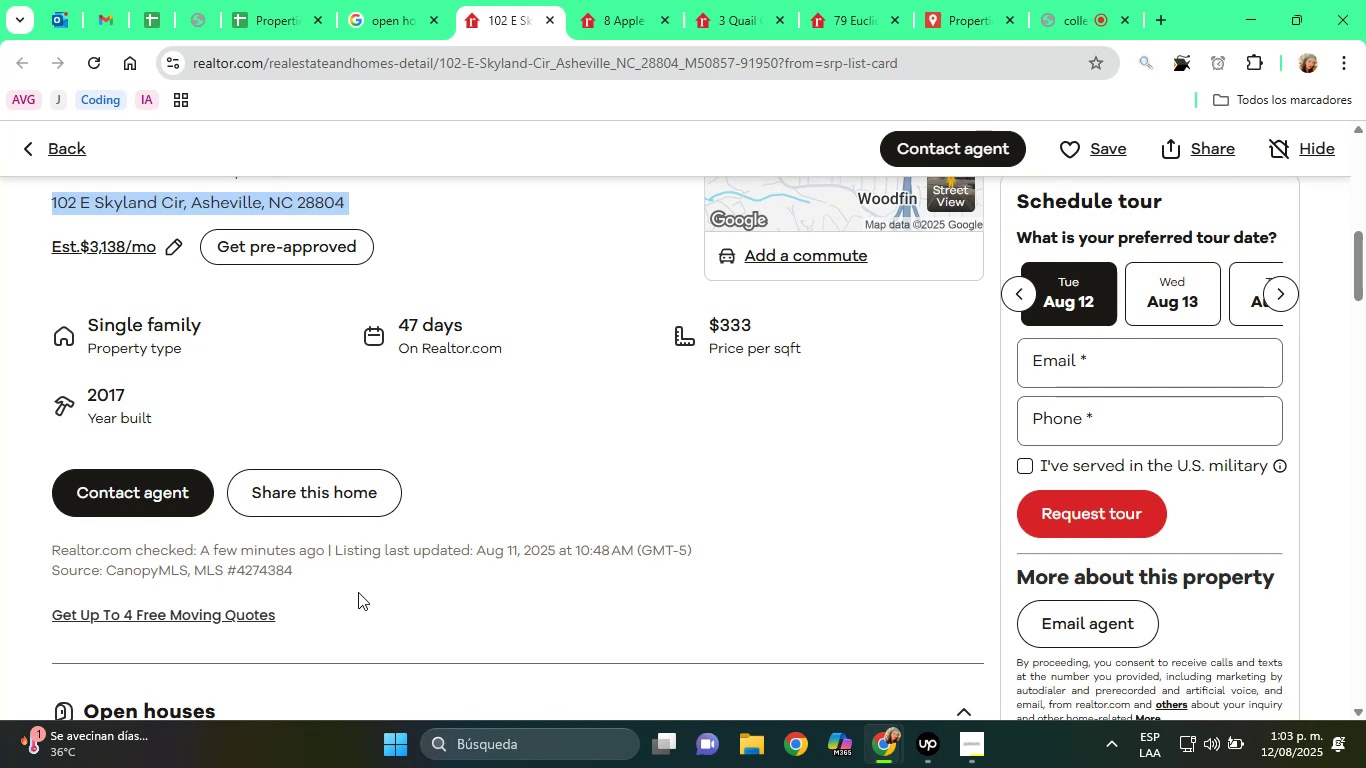 
scroll: coordinate [426, 427], scroll_direction: down, amount: 6.0
 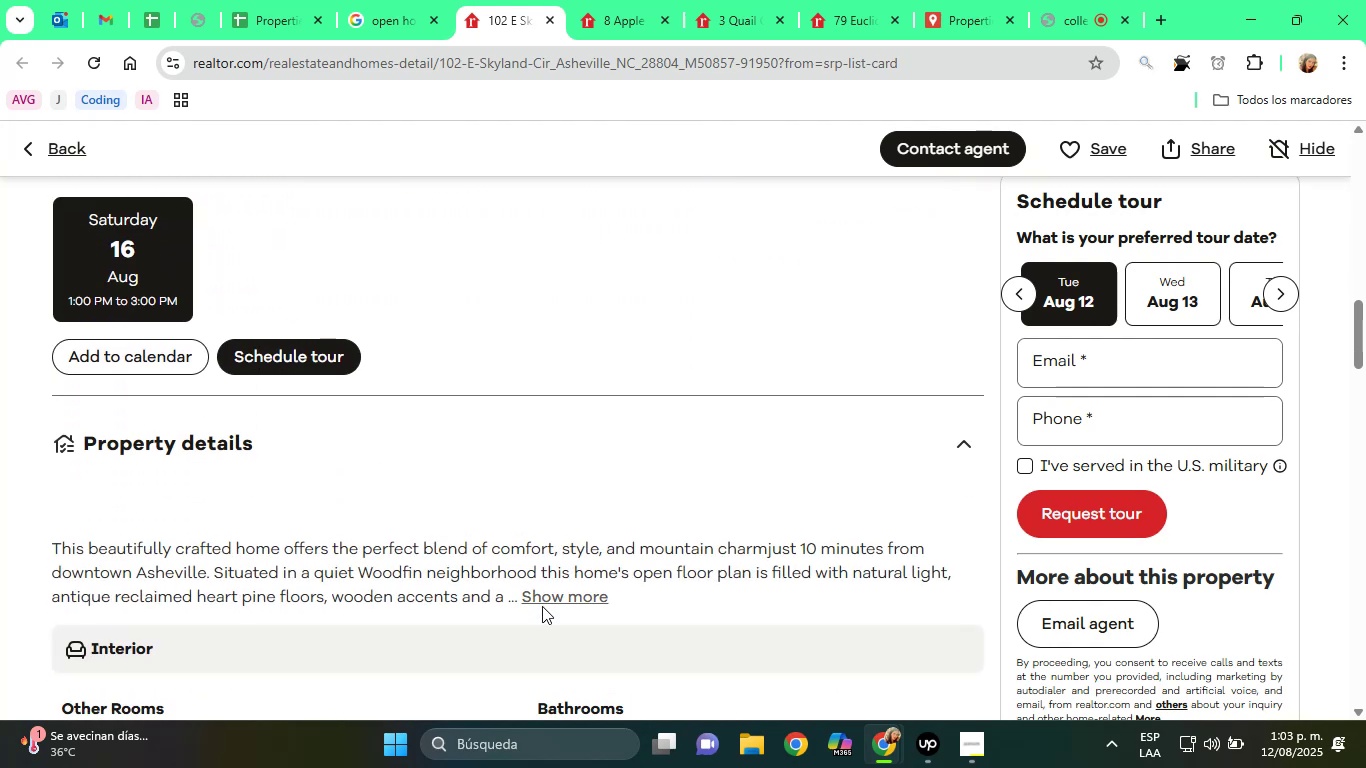 
left_click([545, 598])
 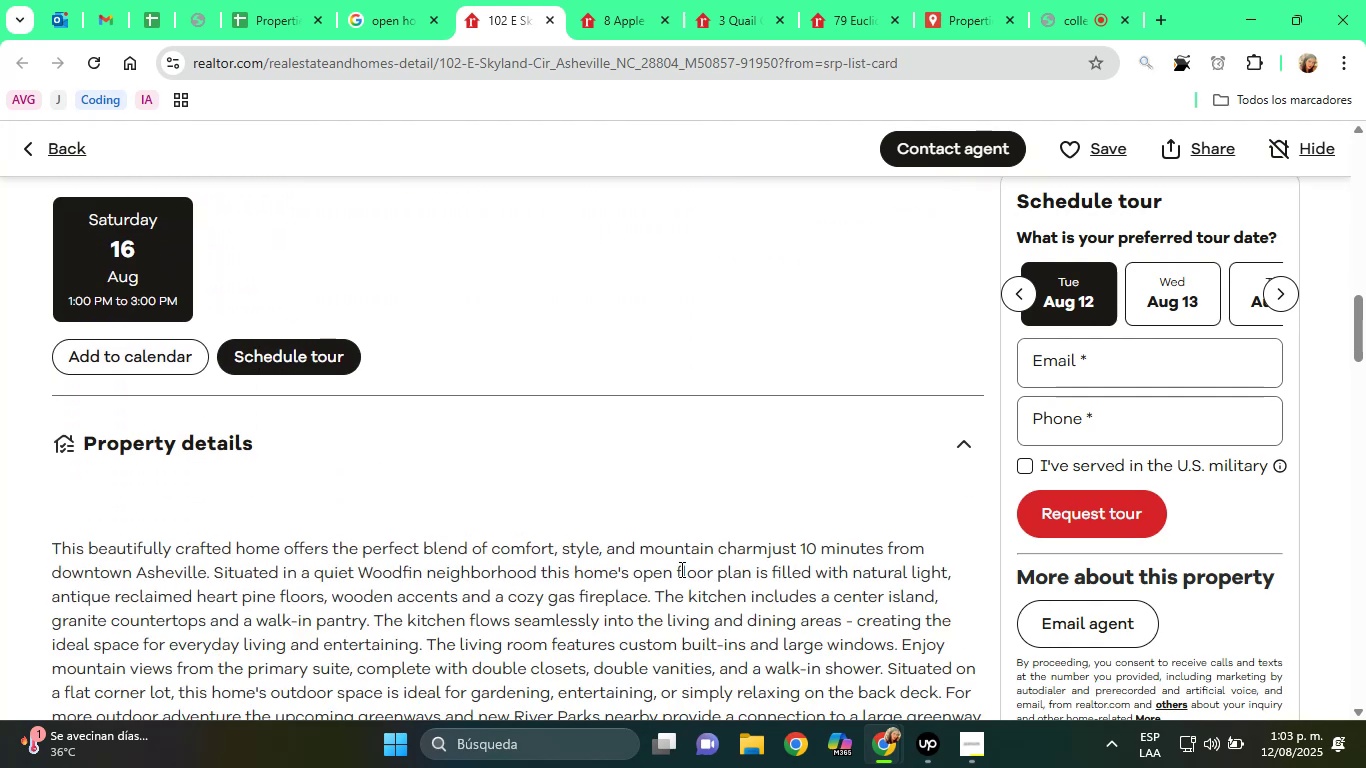 
scroll: coordinate [785, 453], scroll_direction: down, amount: 2.0
 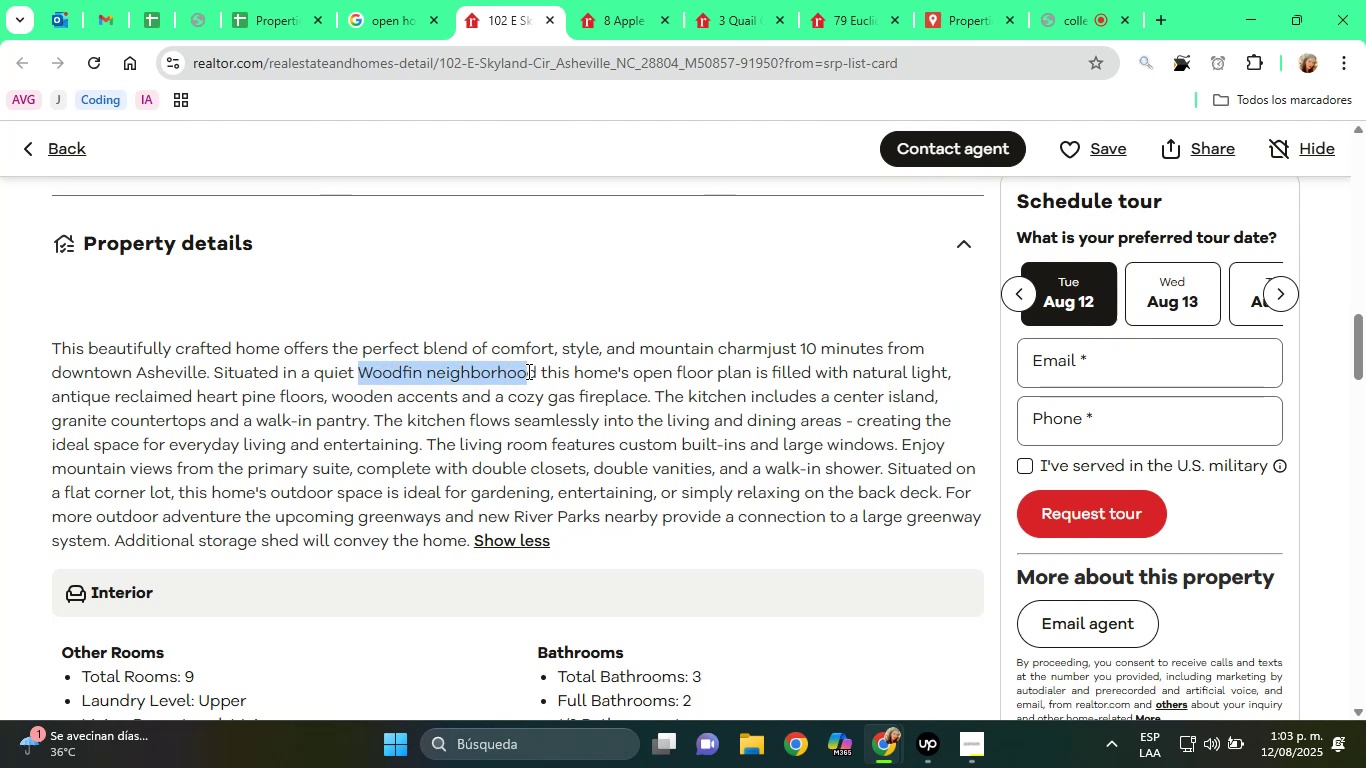 
wait(5.71)
 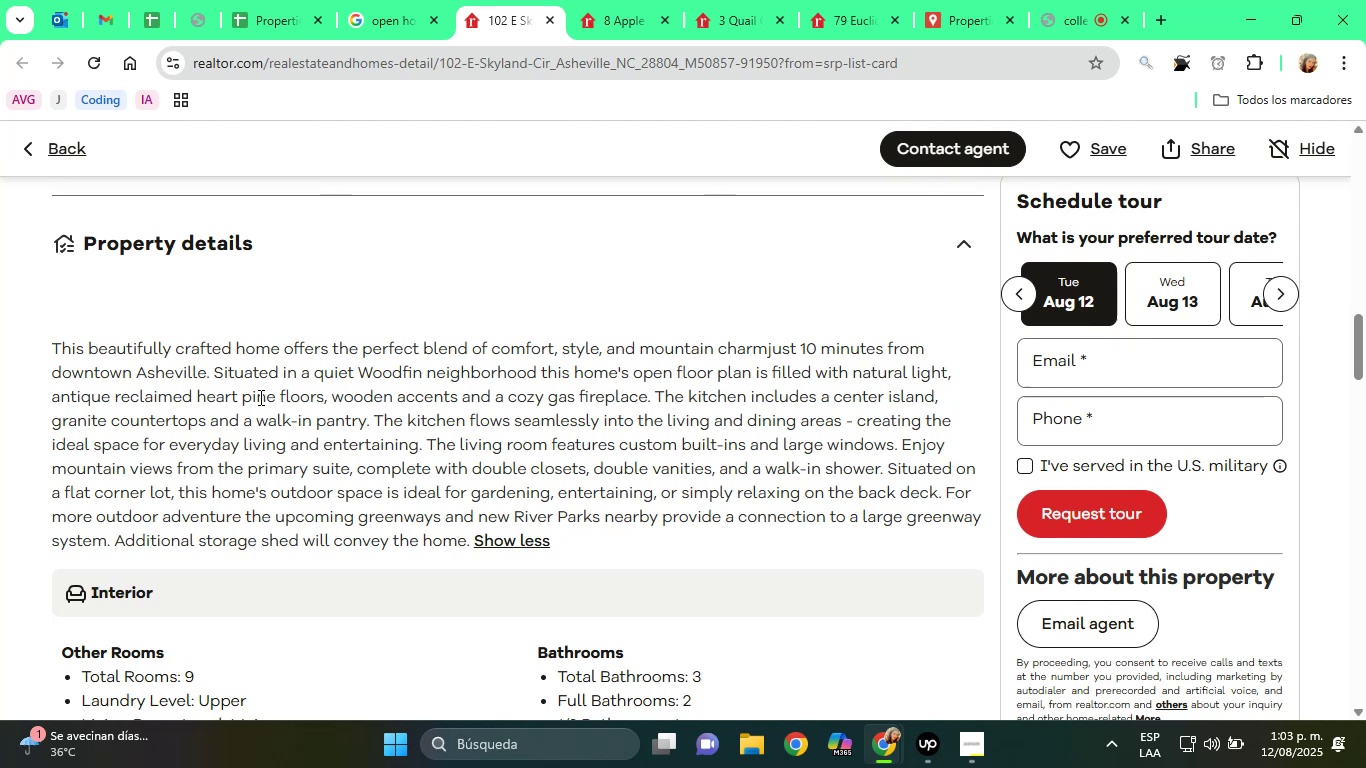 
right_click([511, 372])
 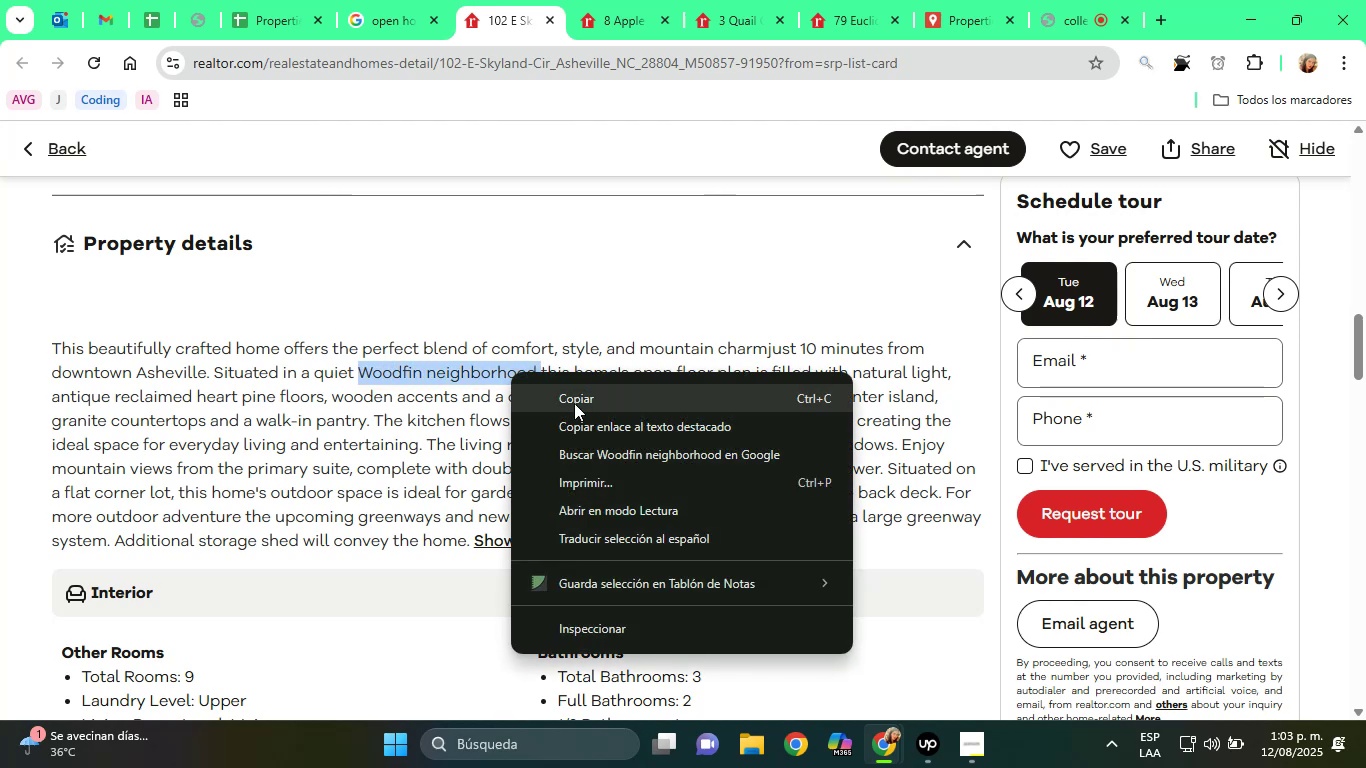 
left_click([574, 403])
 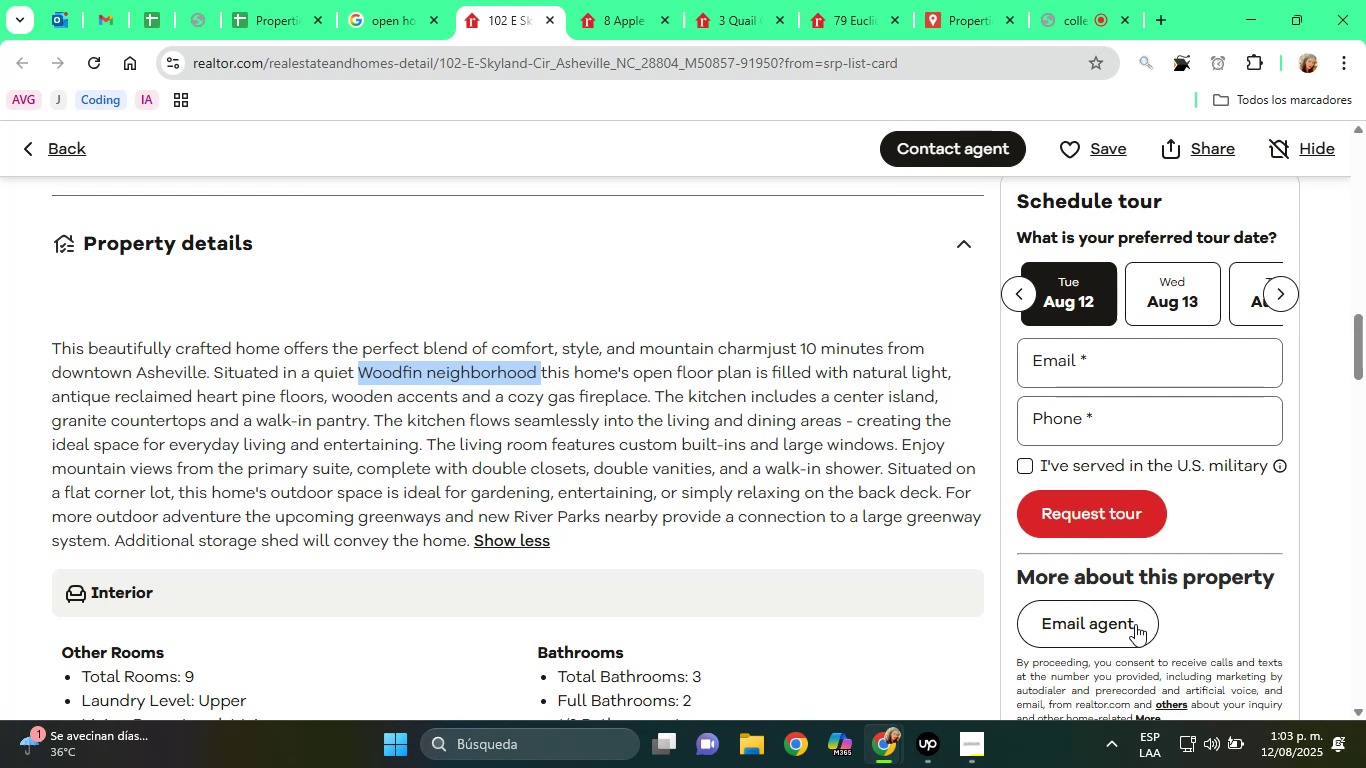 
wait(15.39)
 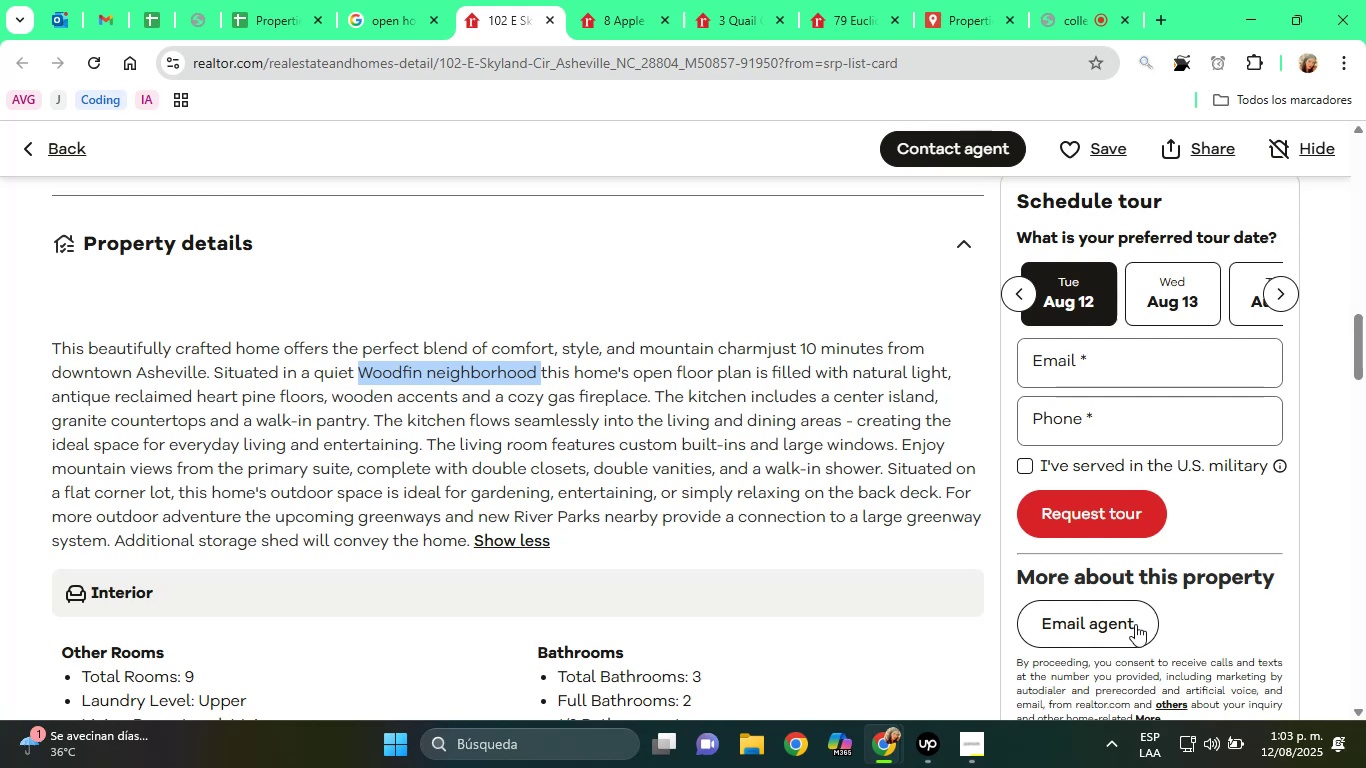 
scroll: coordinate [546, 479], scroll_direction: down, amount: 8.0
 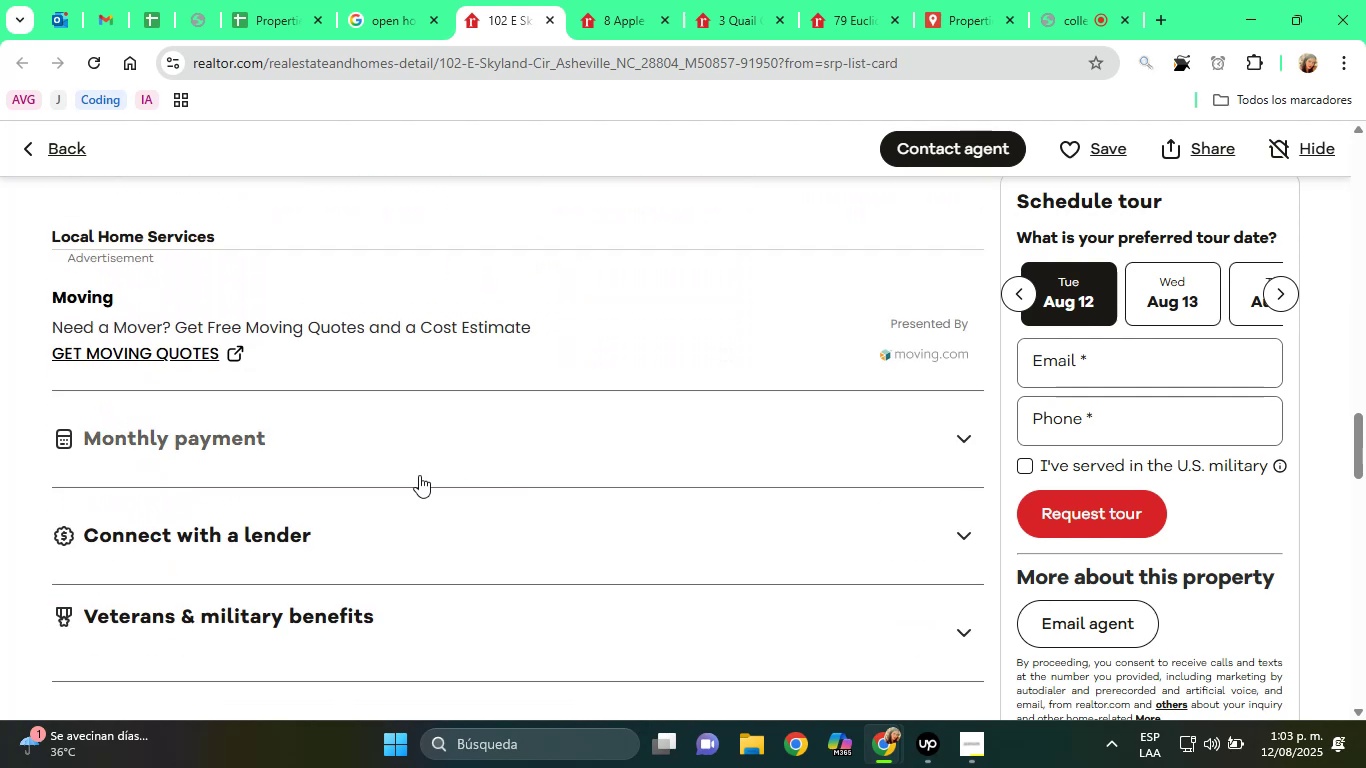 
scroll: coordinate [410, 470], scroll_direction: up, amount: 4.0
 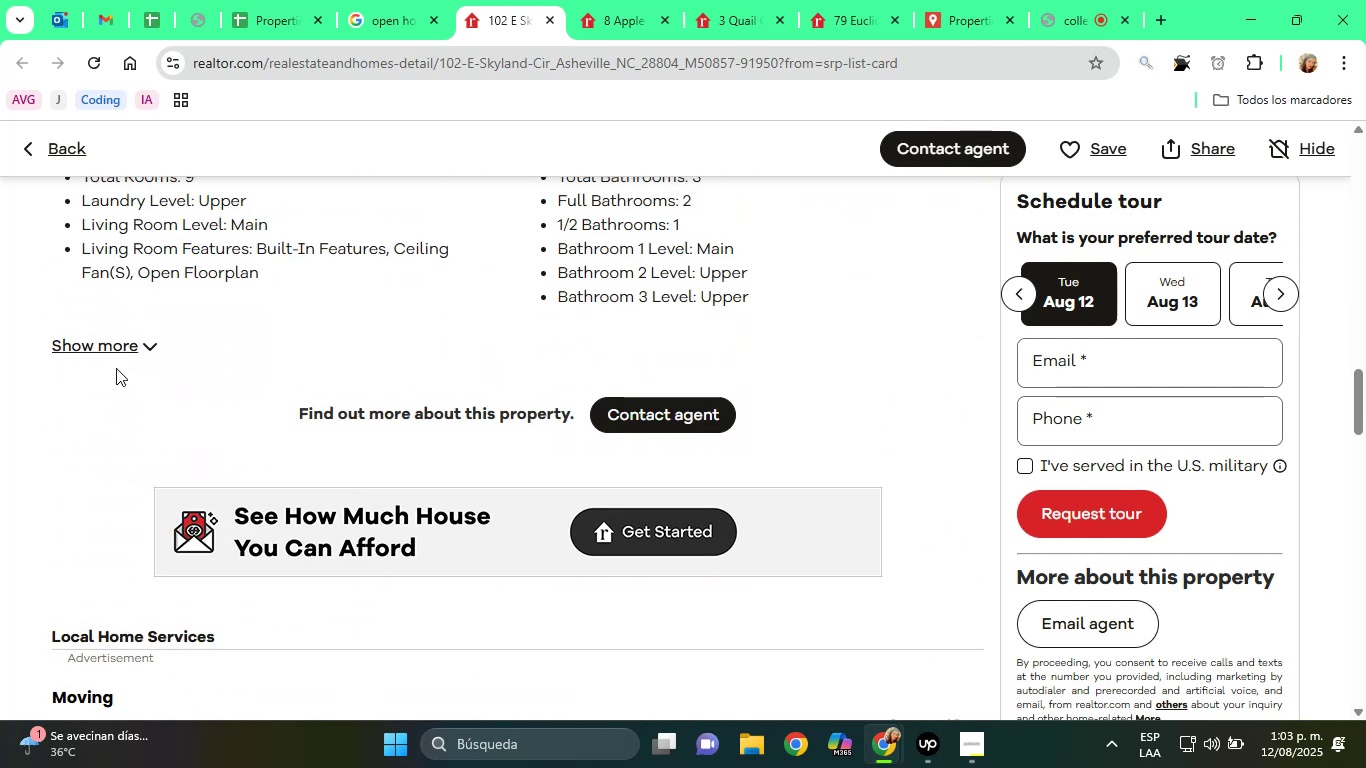 
left_click([115, 347])
 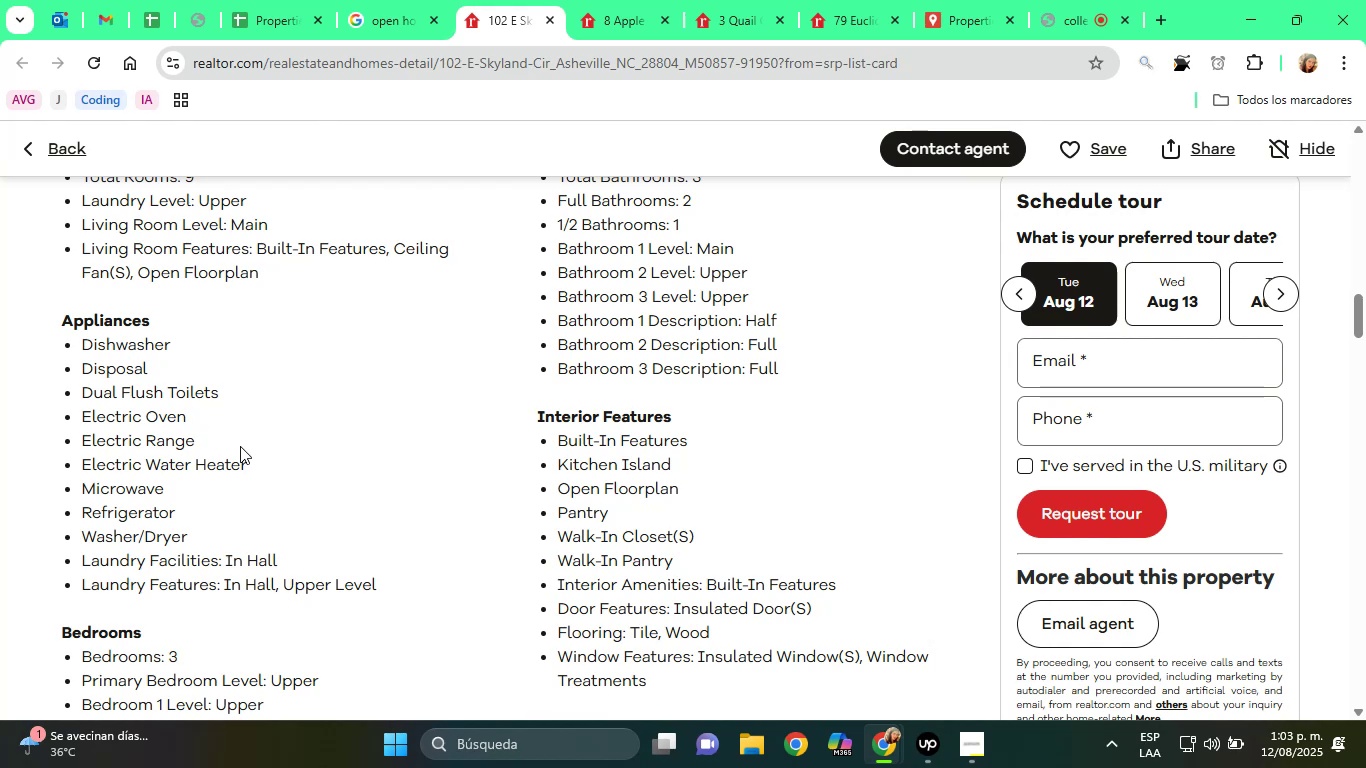 
scroll: coordinate [358, 462], scroll_direction: down, amount: 7.0
 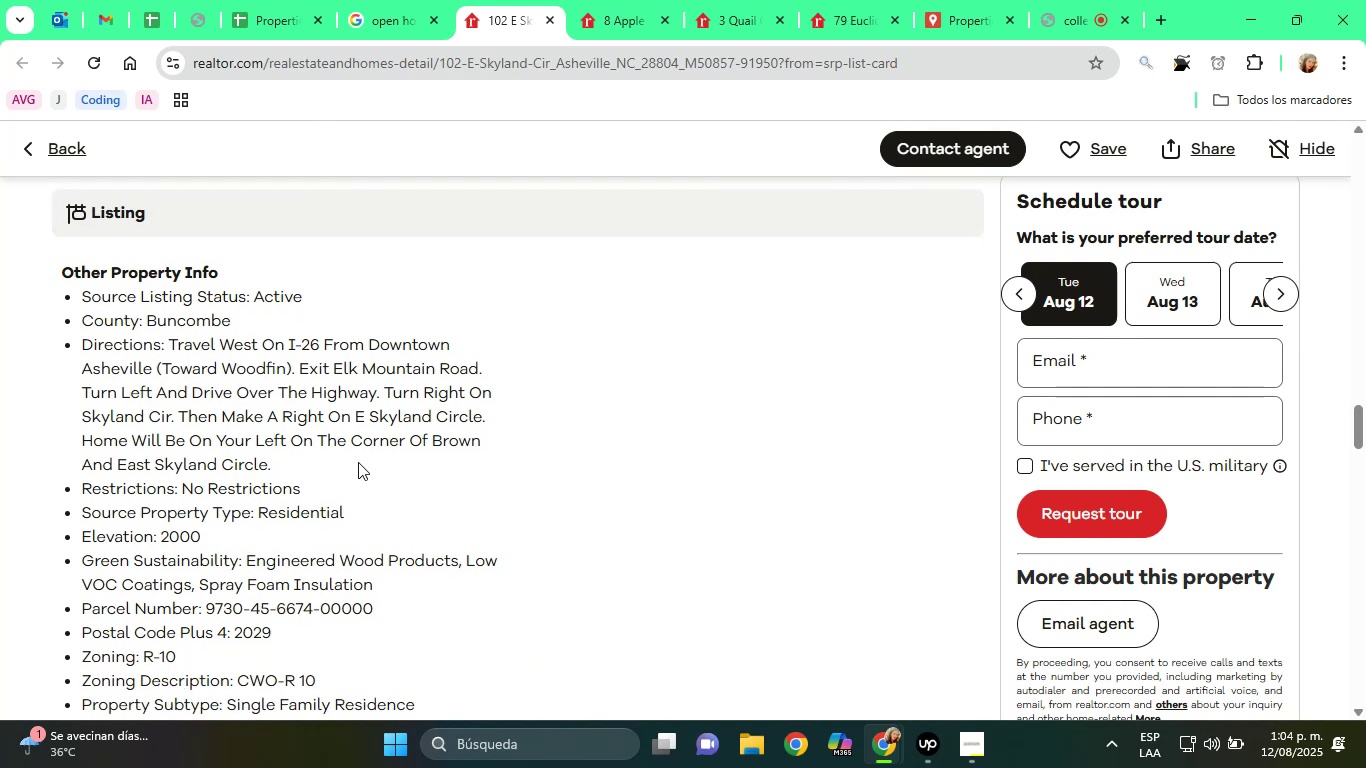 
wait(13.46)
 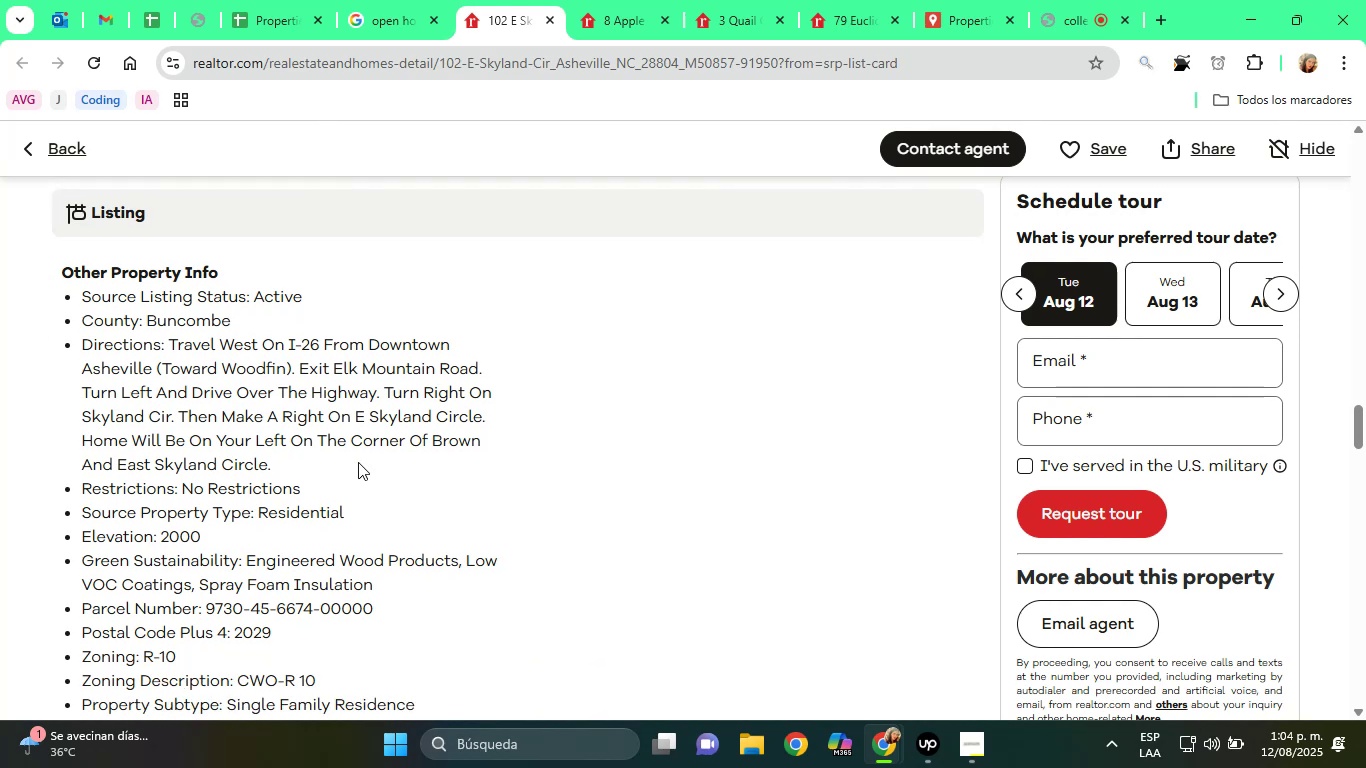 
scroll: coordinate [355, 469], scroll_direction: down, amount: 5.0
 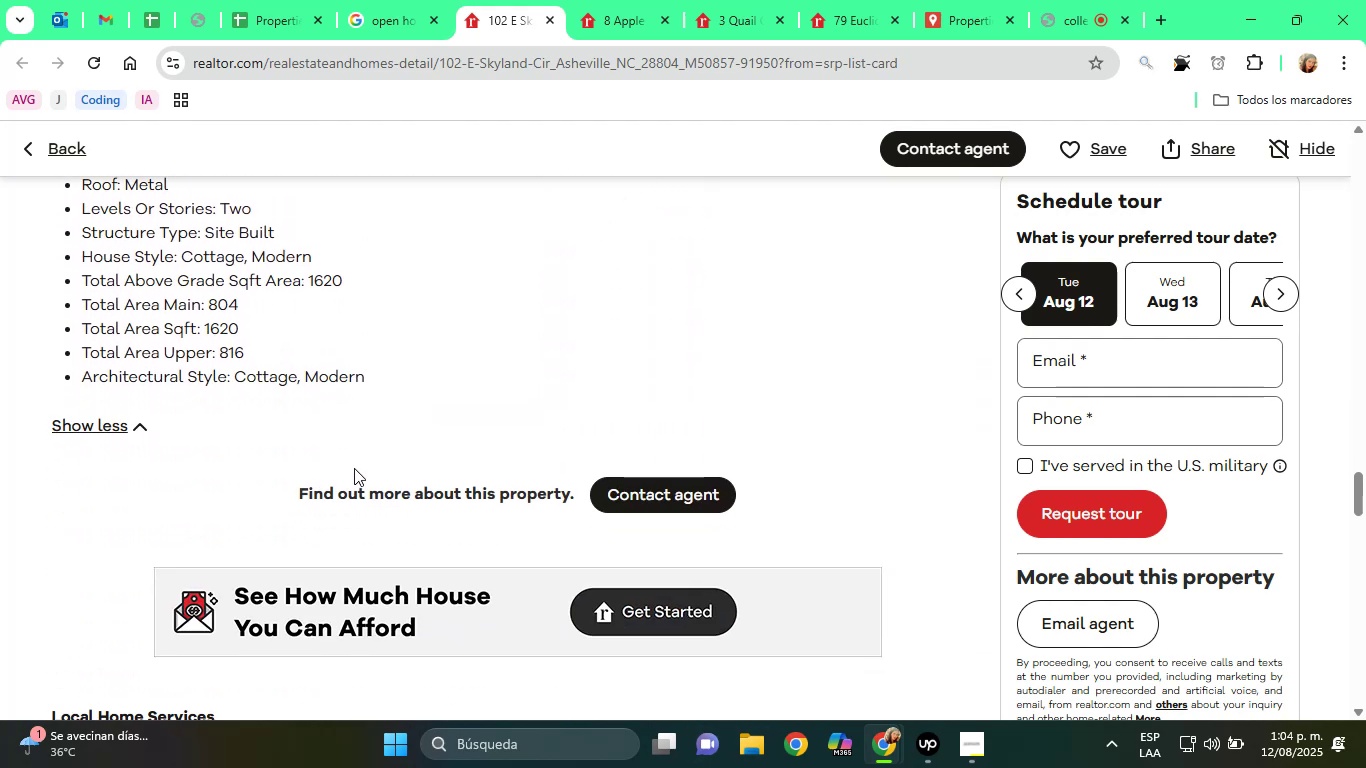 
scroll: coordinate [352, 466], scroll_direction: up, amount: 3.0
 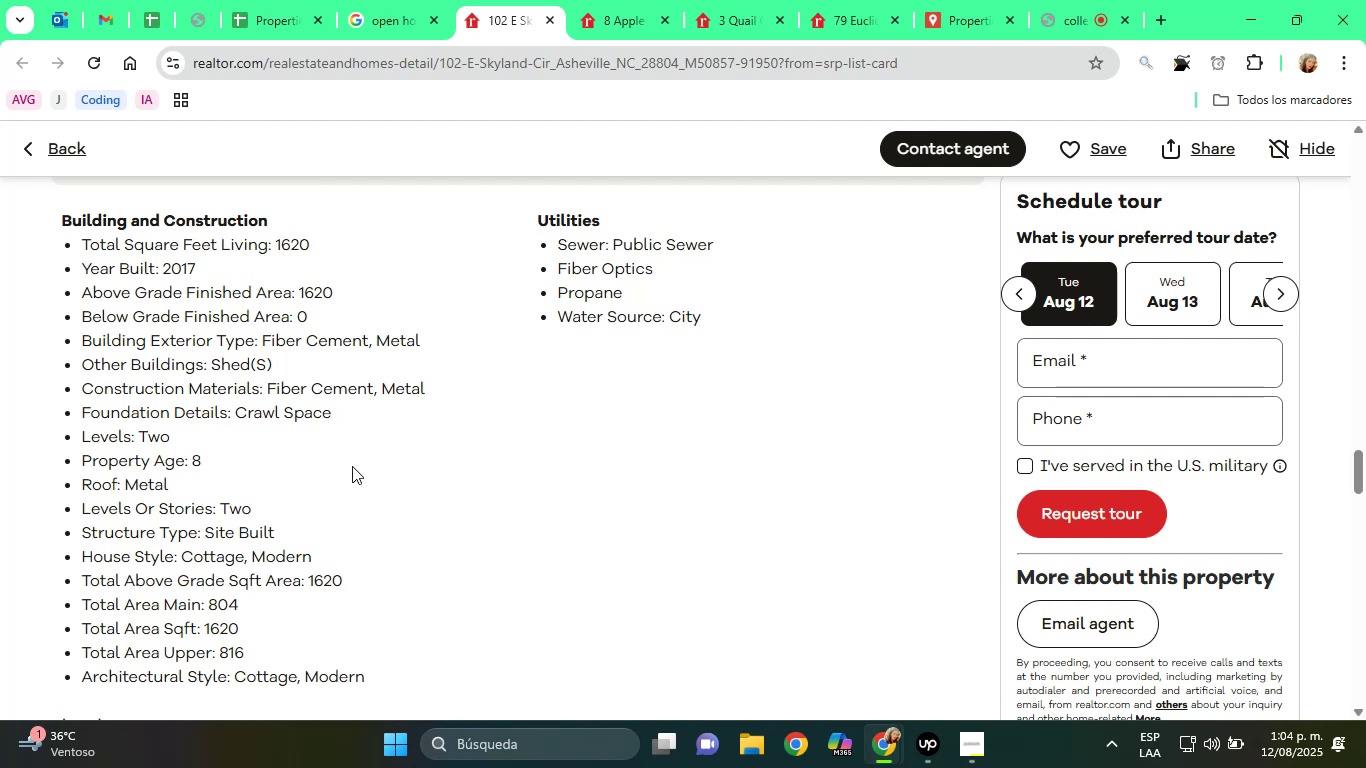 
scroll: coordinate [357, 461], scroll_direction: down, amount: 12.0
 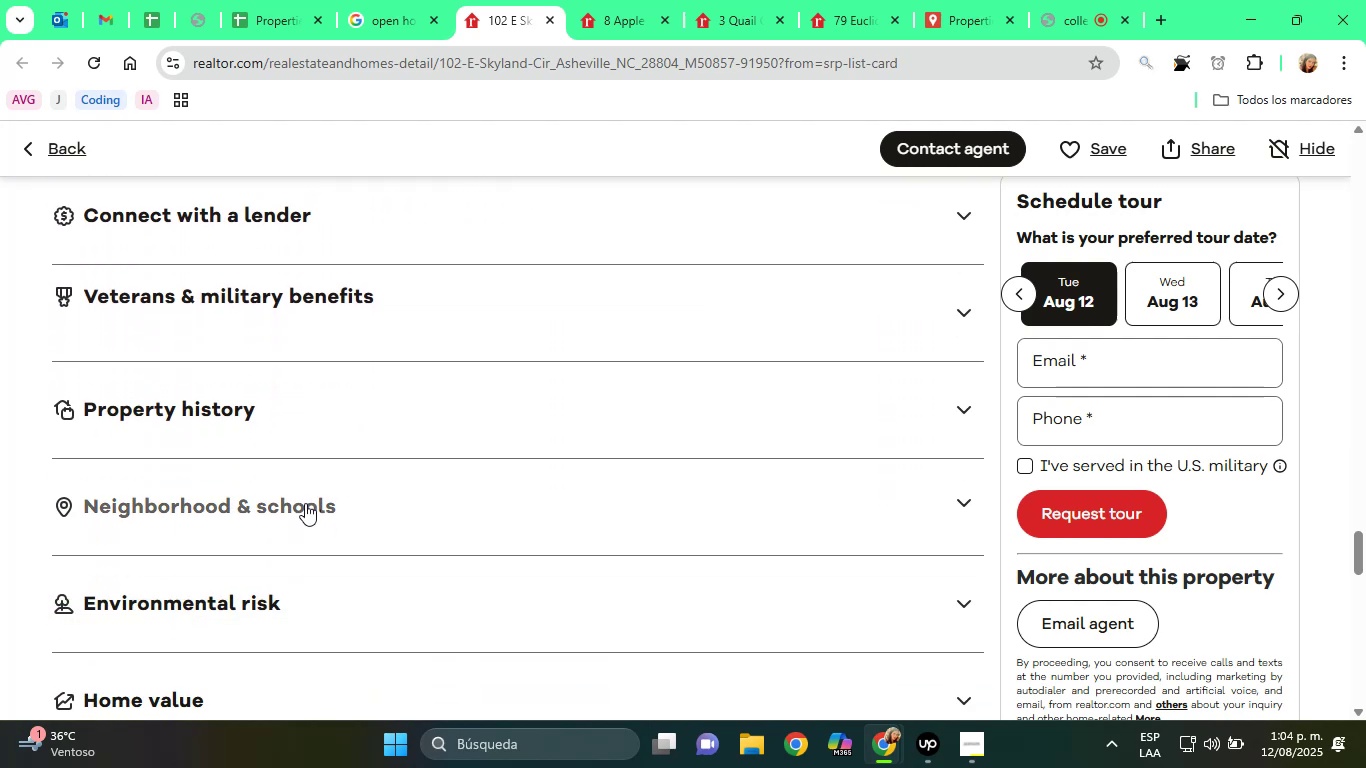 
left_click([305, 503])
 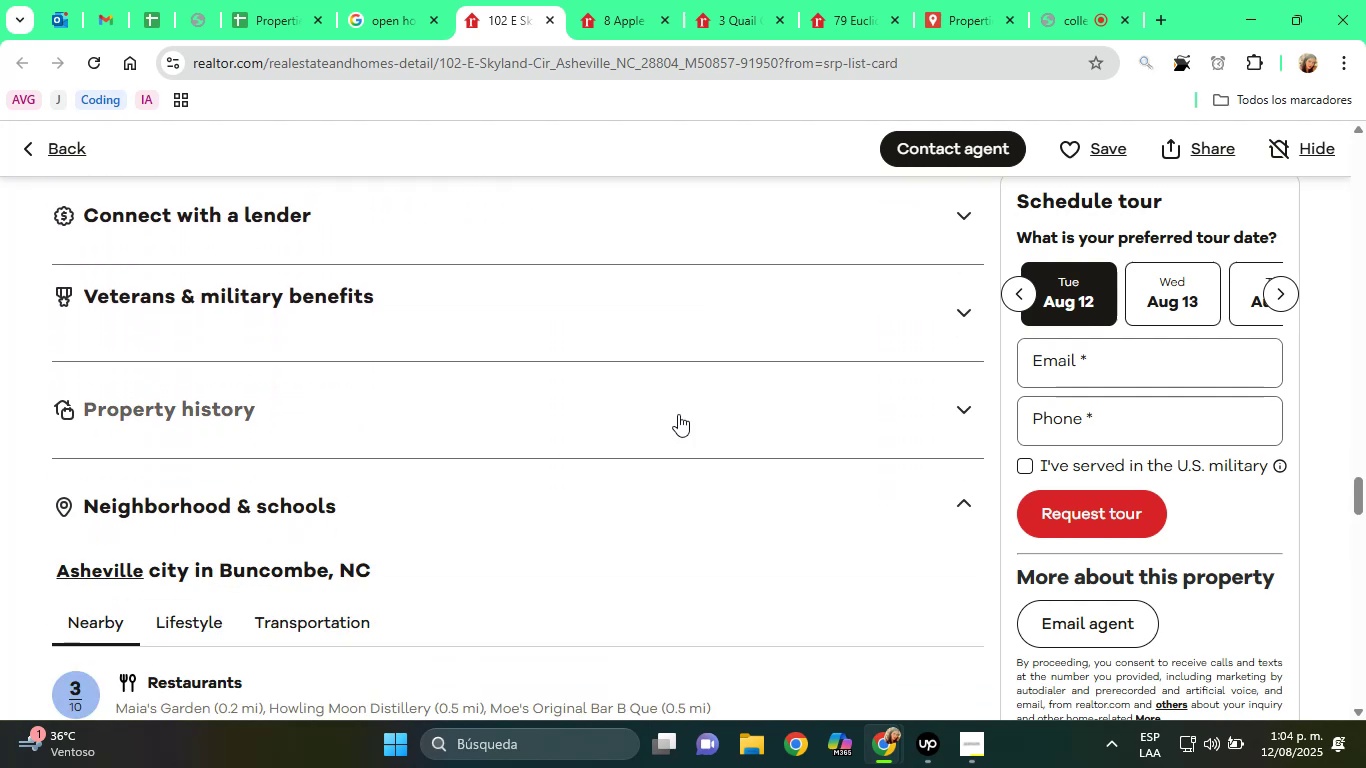 
scroll: coordinate [1194, 573], scroll_direction: down, amount: 9.0
 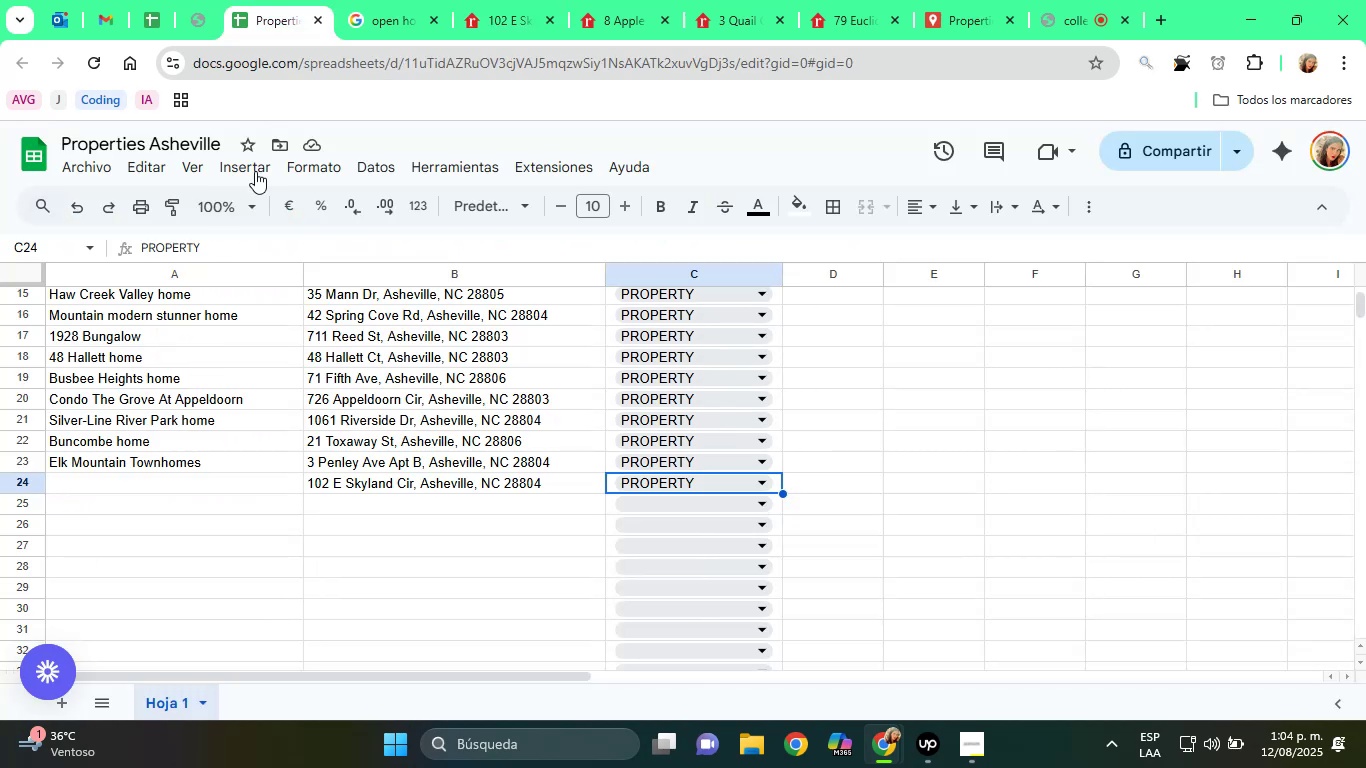 
right_click([99, 482])
 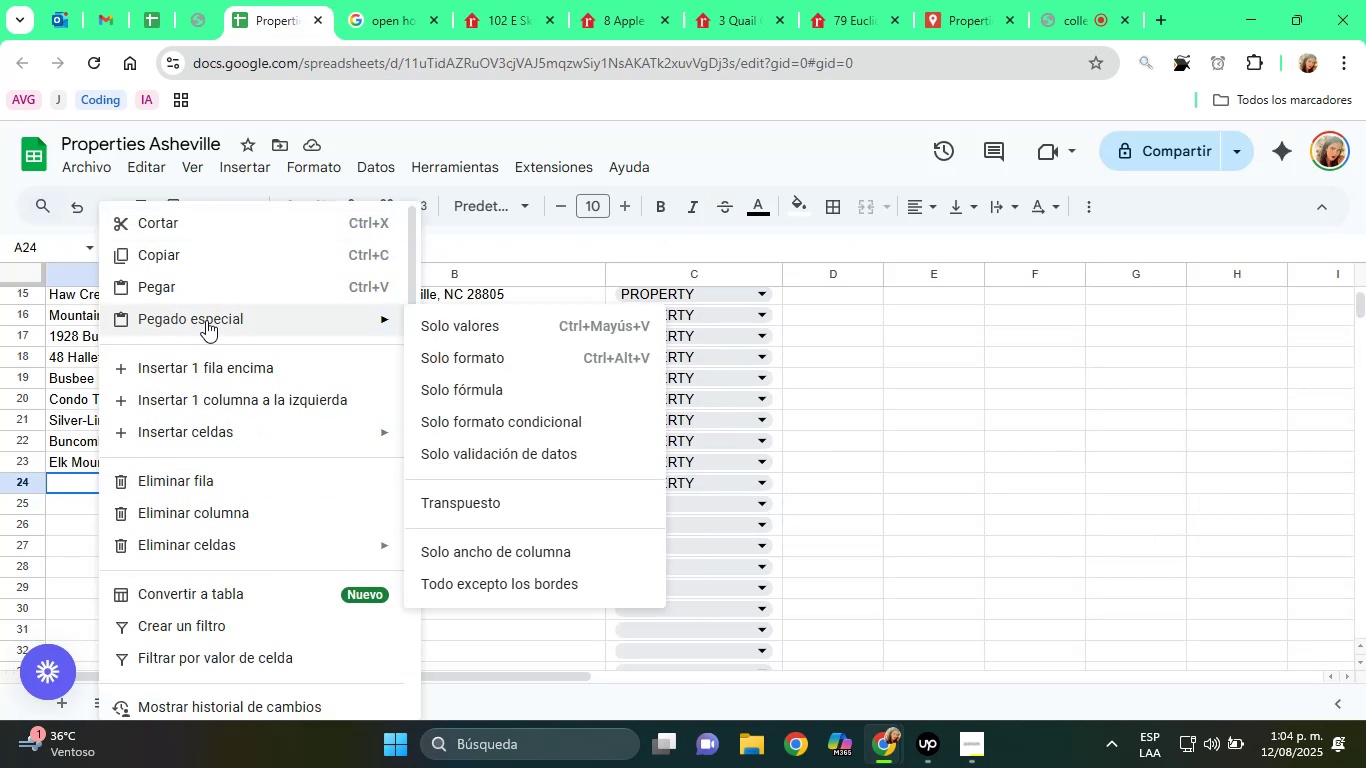 
left_click([456, 324])
 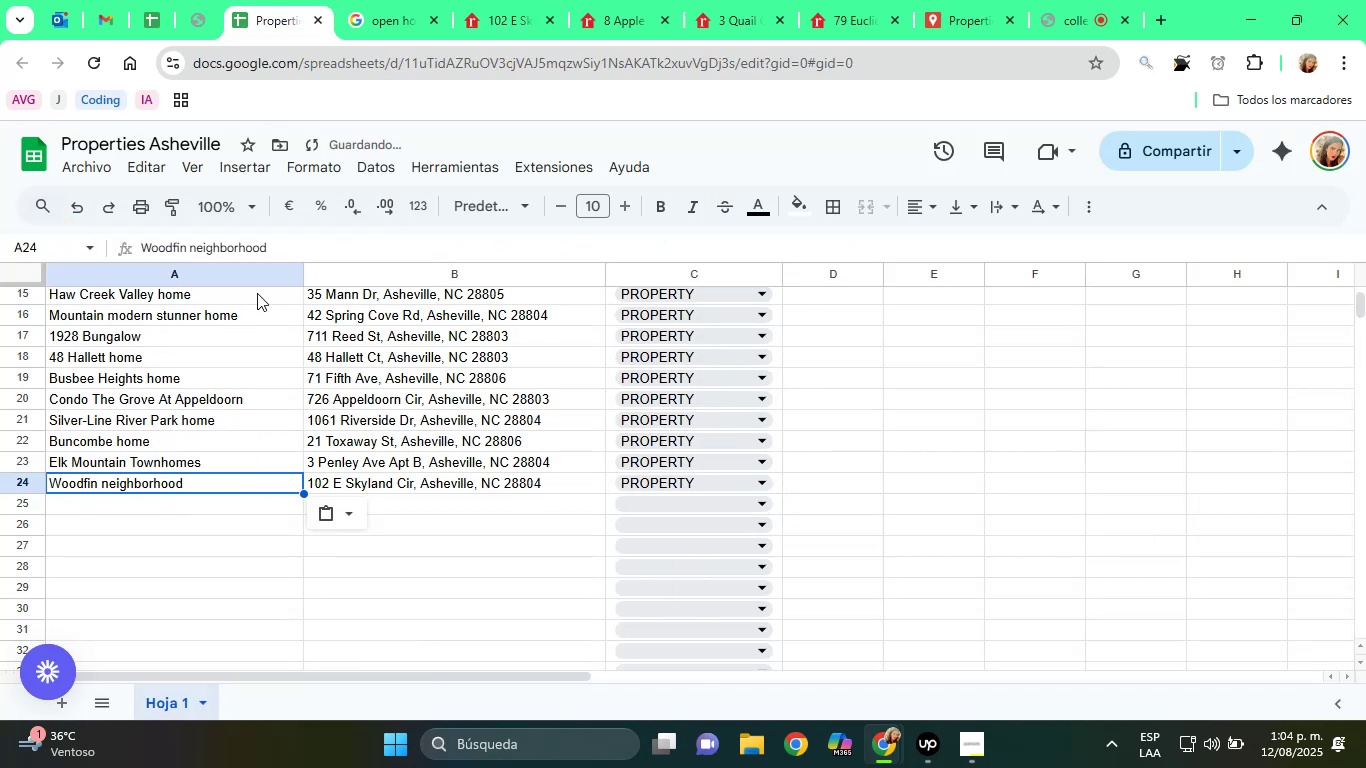 
left_click([301, 239])
 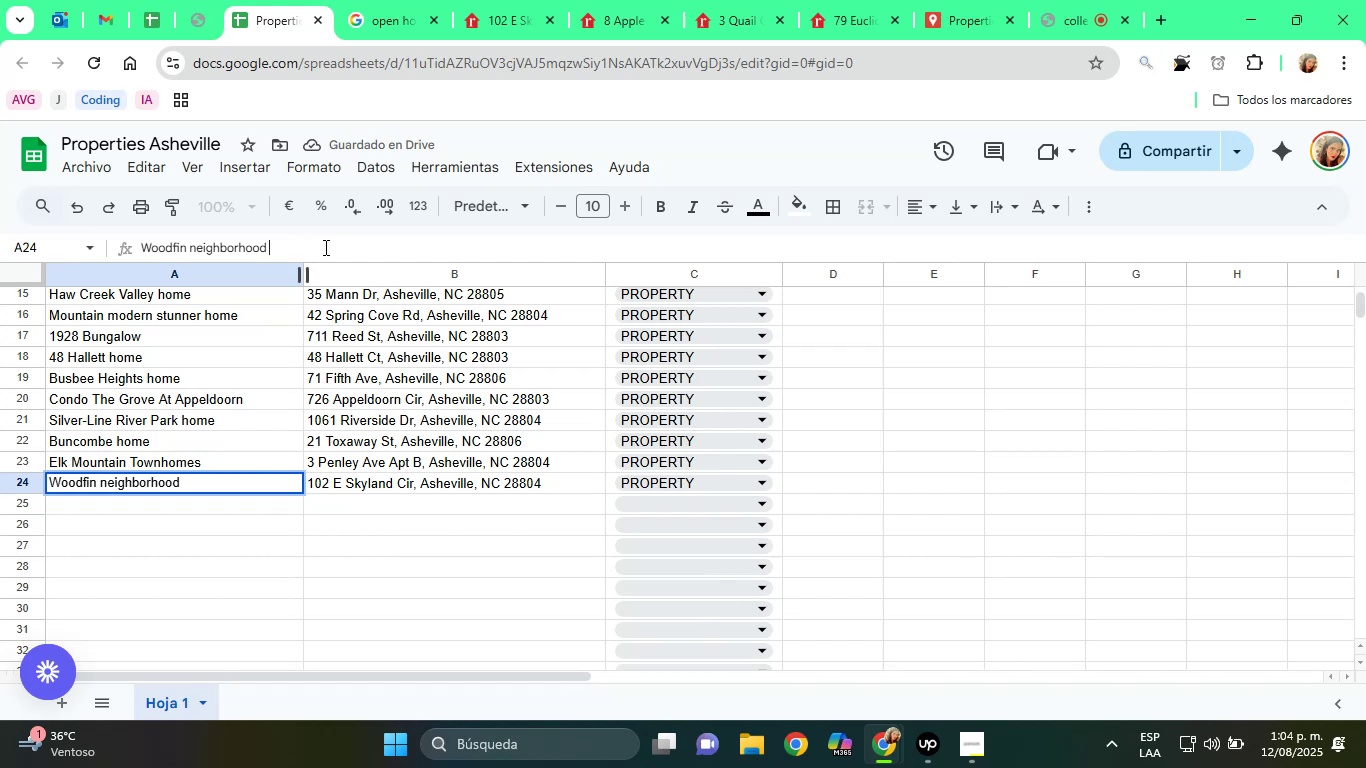 
type(home)
 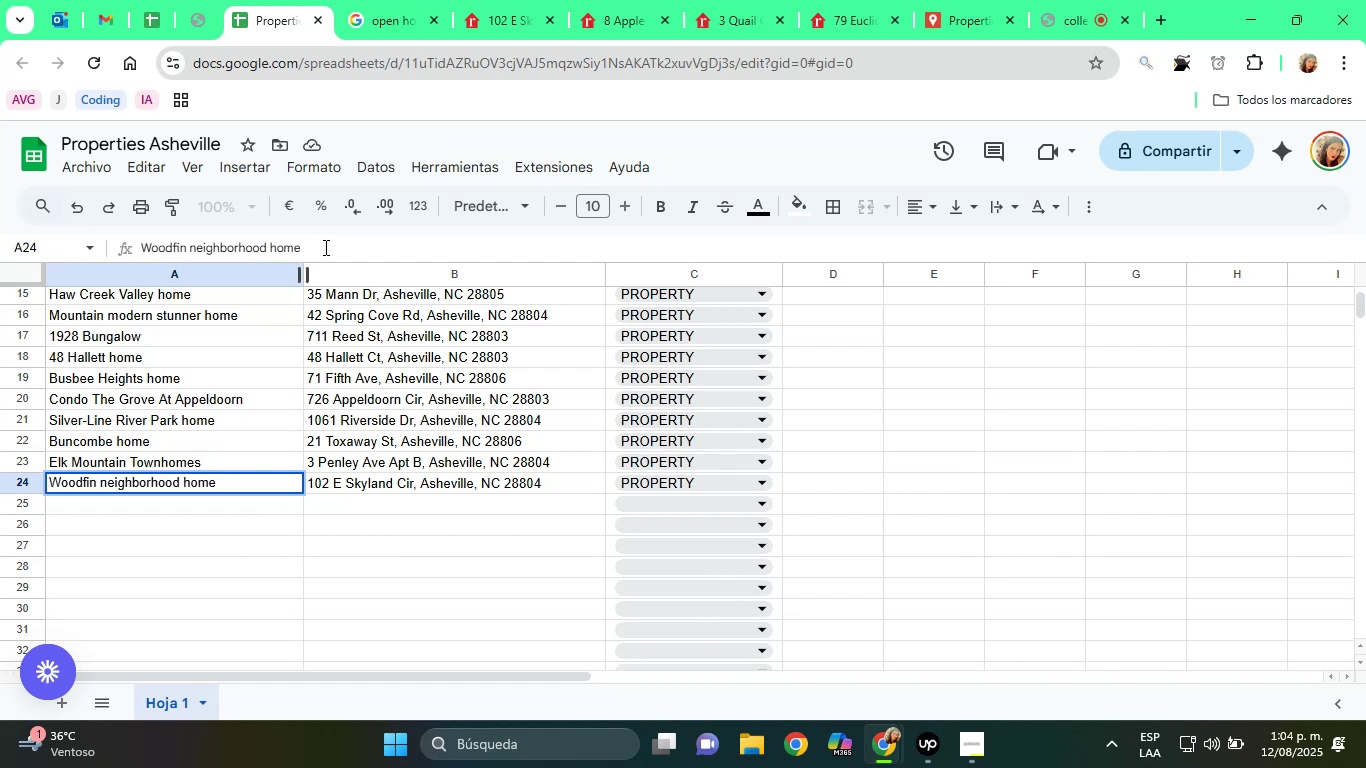 
key(Enter)
 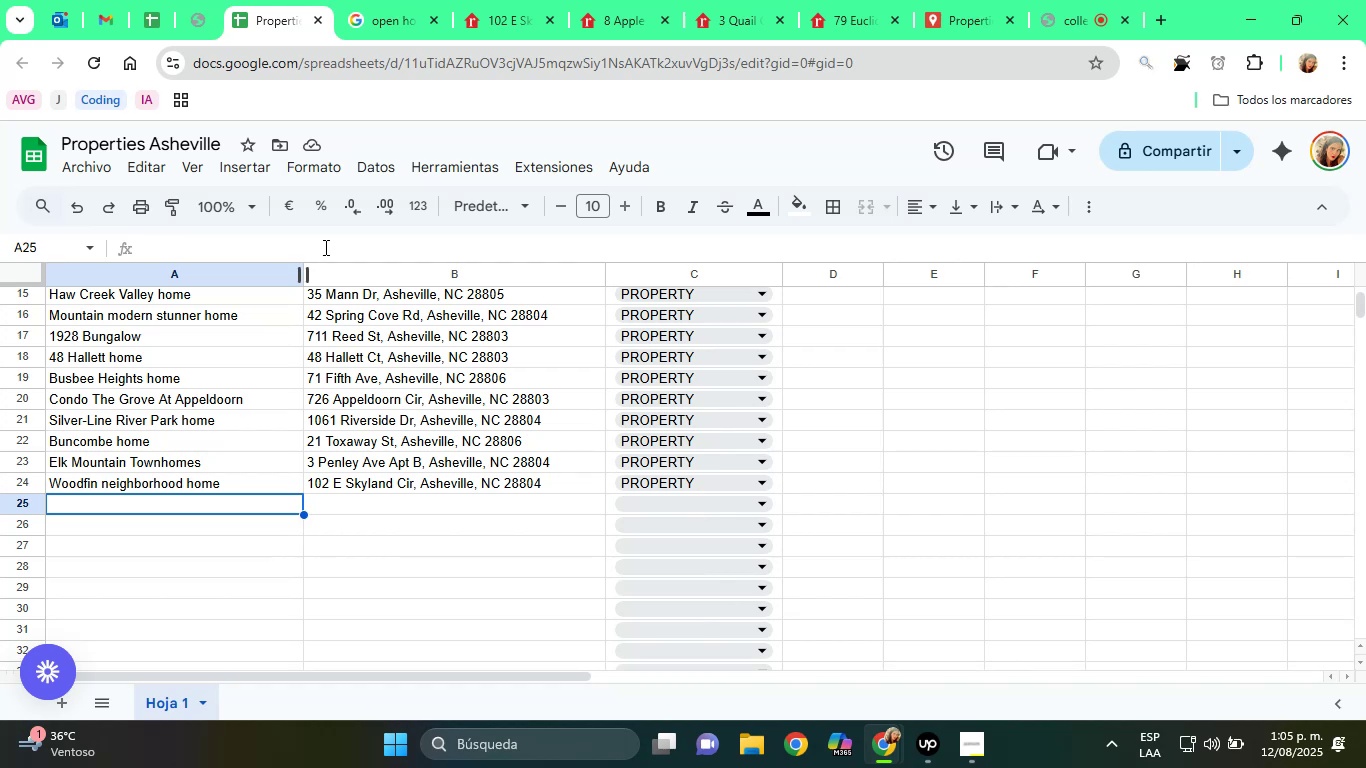 
wait(26.95)
 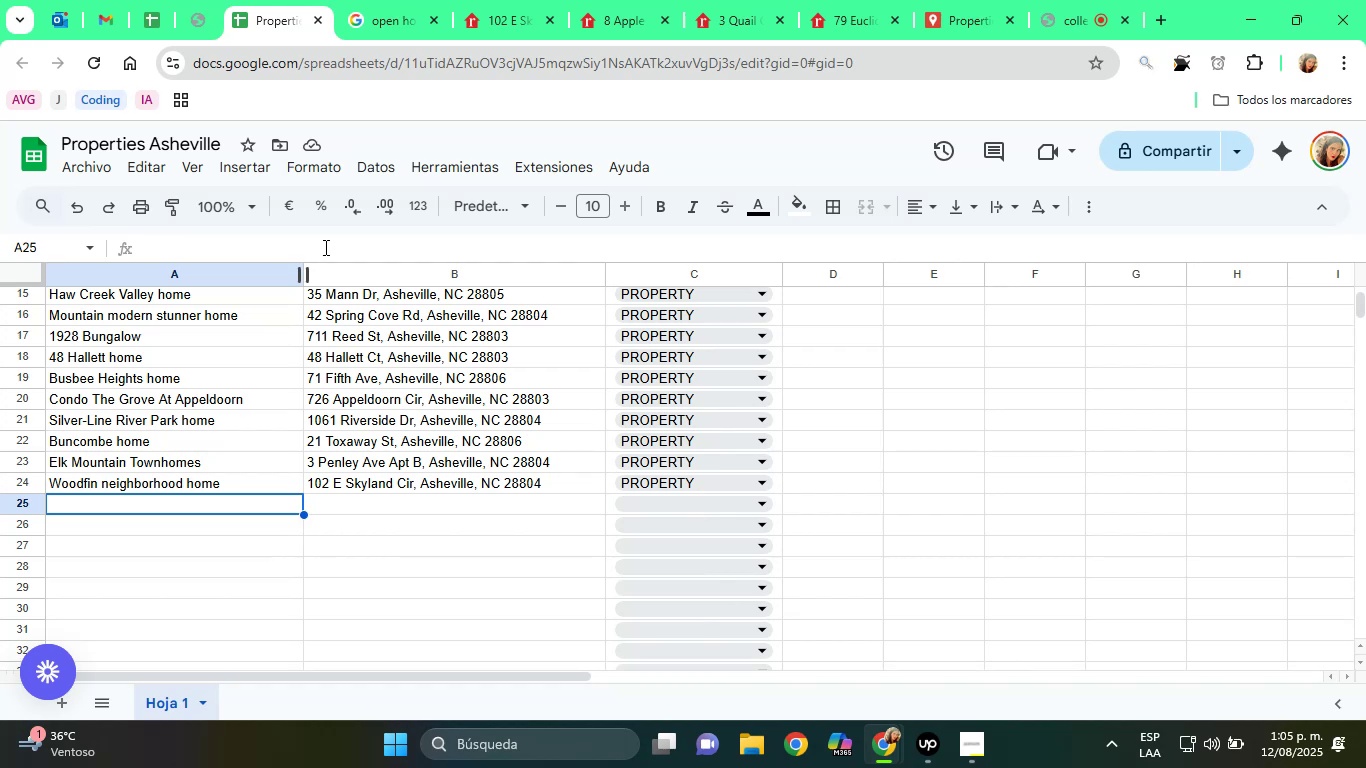 
left_click([525, 0])
 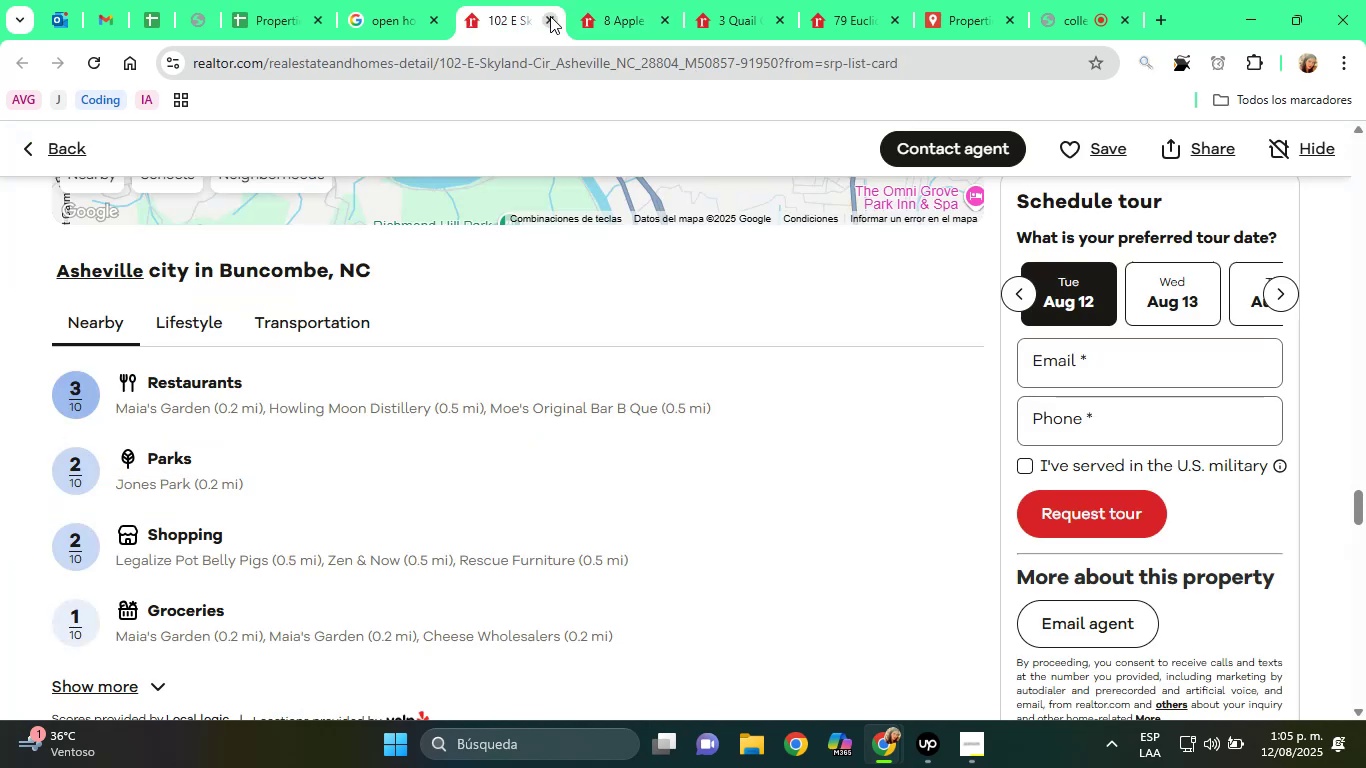 
left_click([550, 16])
 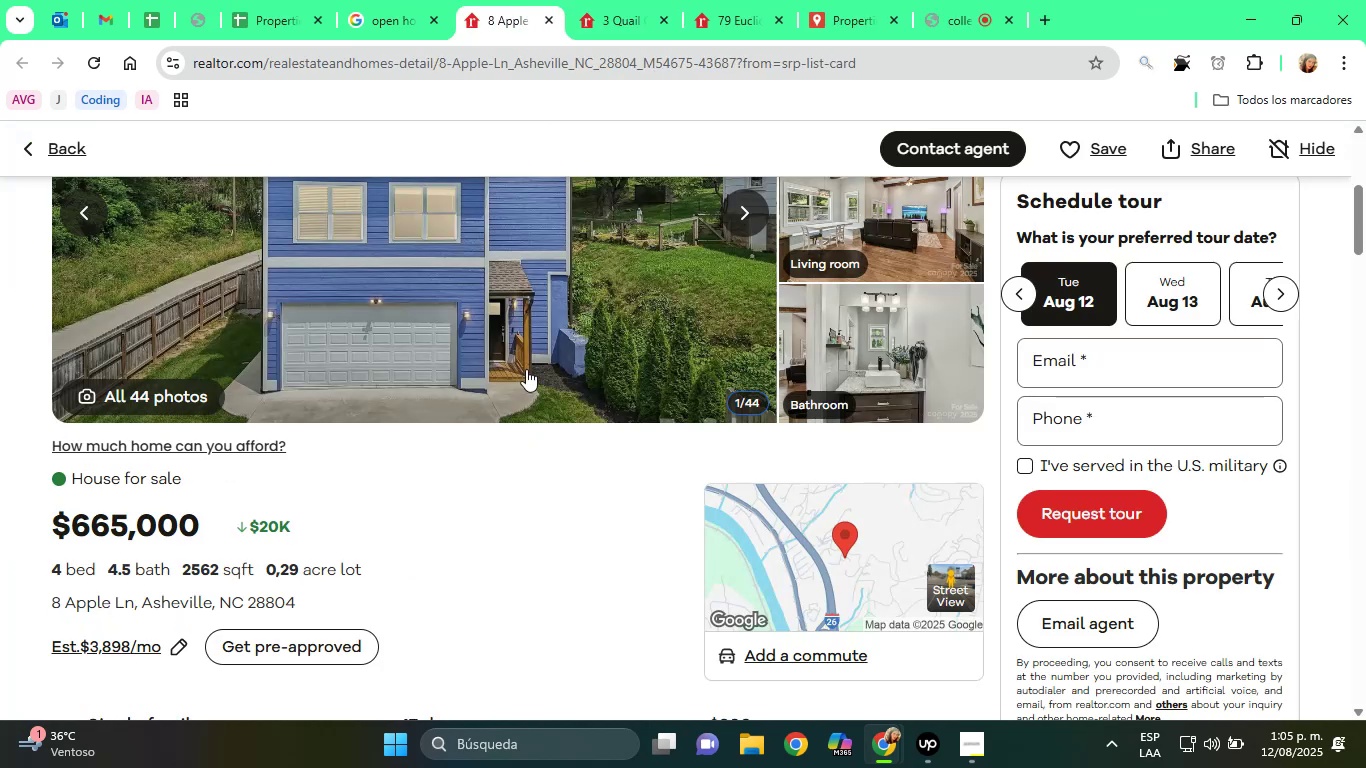 
scroll: coordinate [289, 515], scroll_direction: down, amount: 1.0
 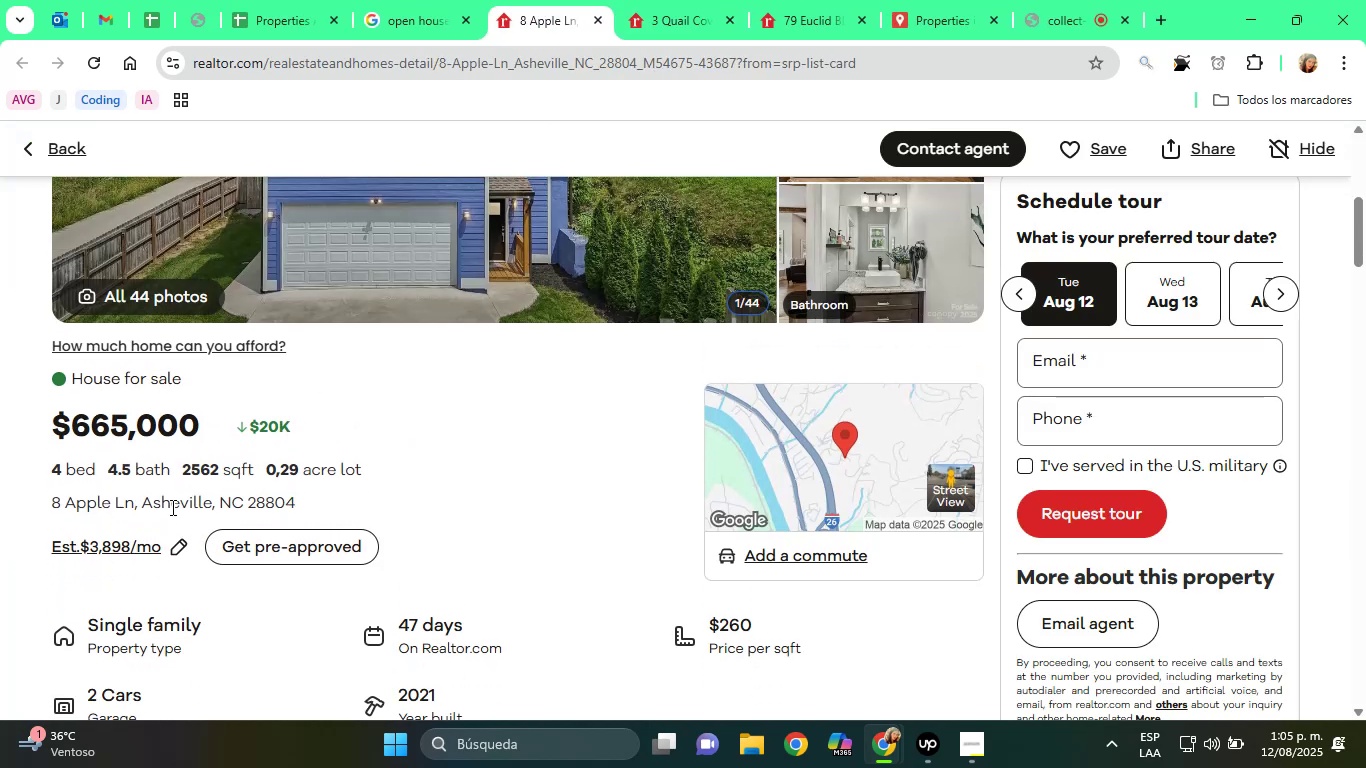 
double_click([171, 506])
 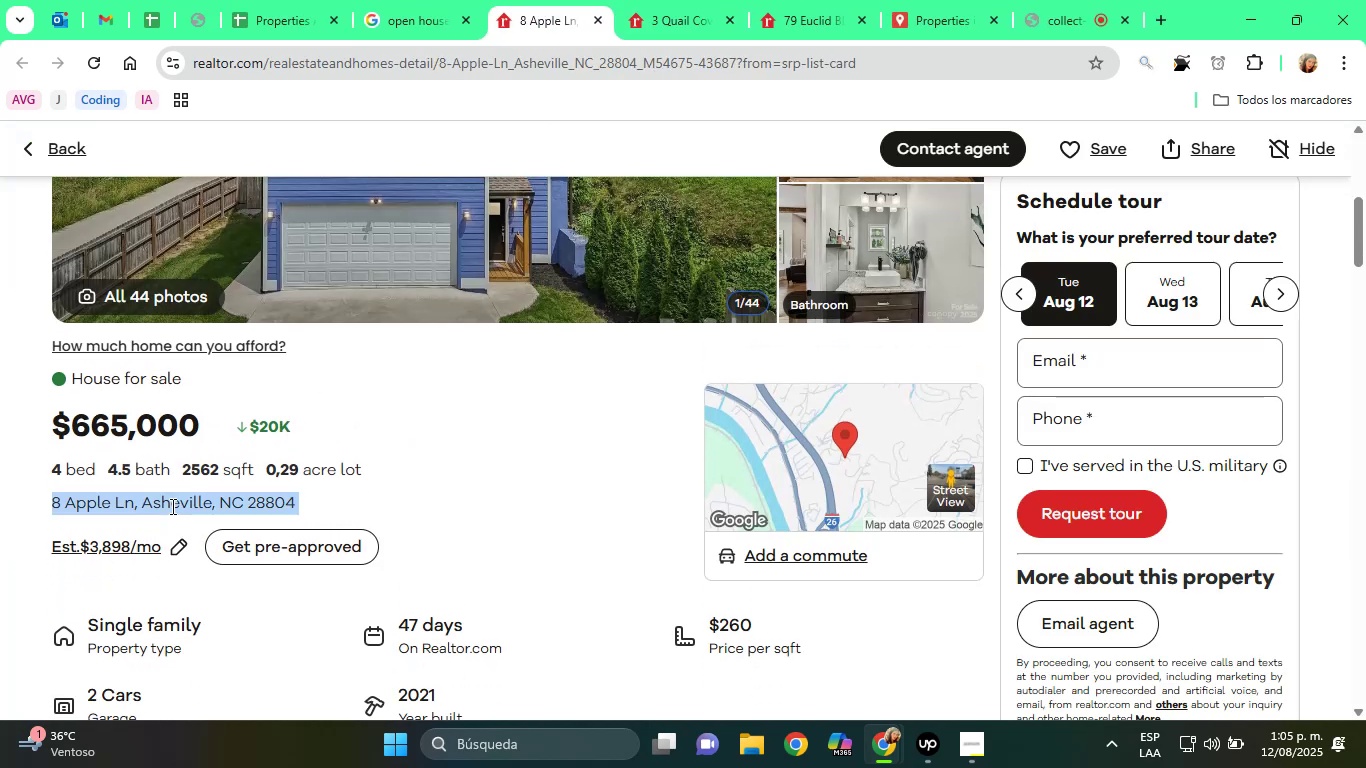 
triple_click([171, 506])
 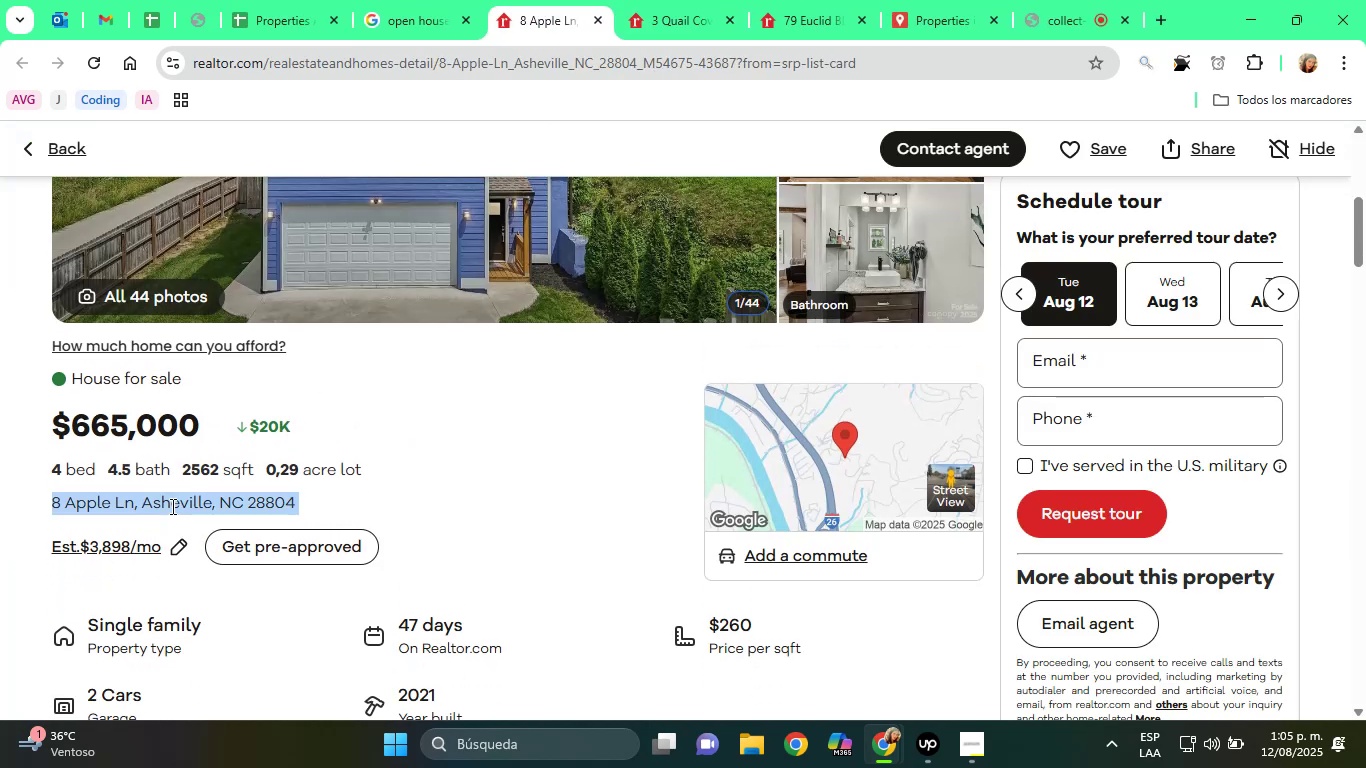 
right_click([171, 506])
 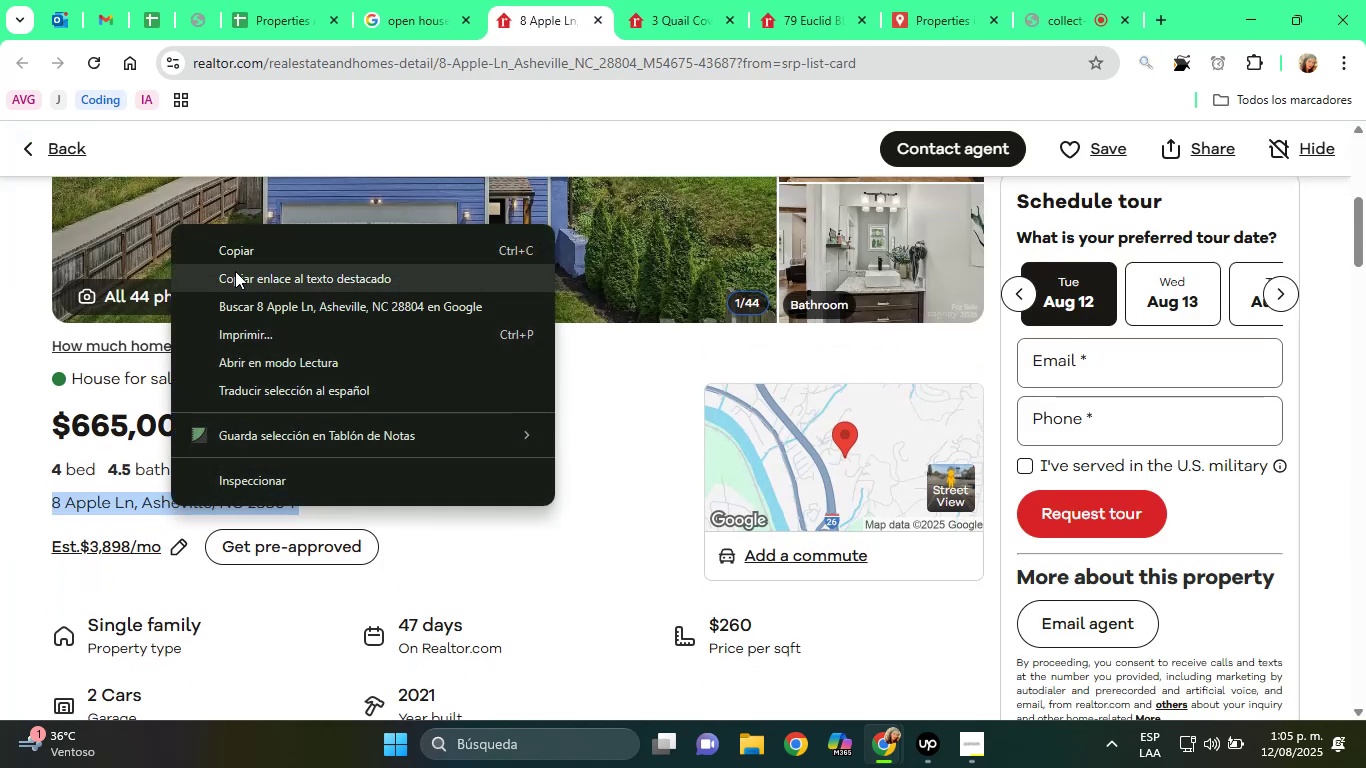 
left_click([240, 250])
 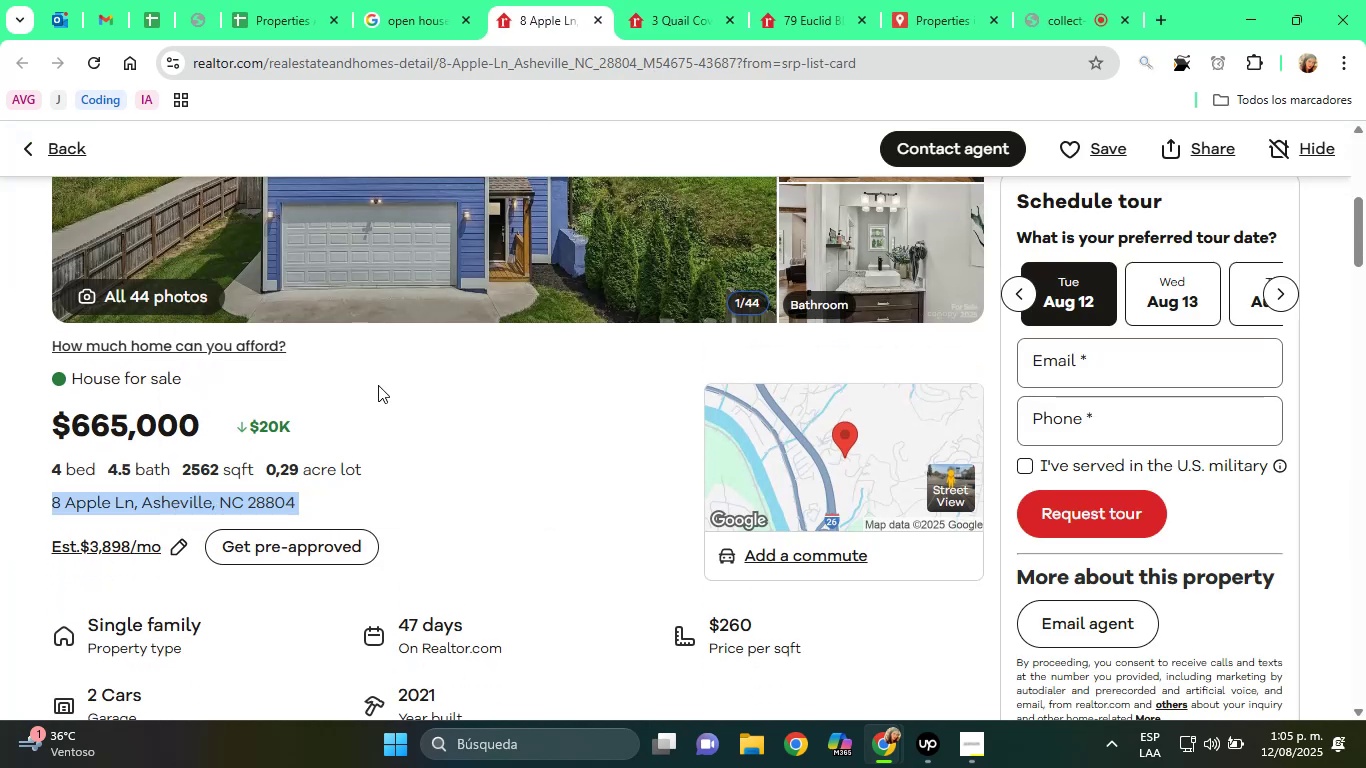 
scroll: coordinate [379, 386], scroll_direction: up, amount: 4.0
 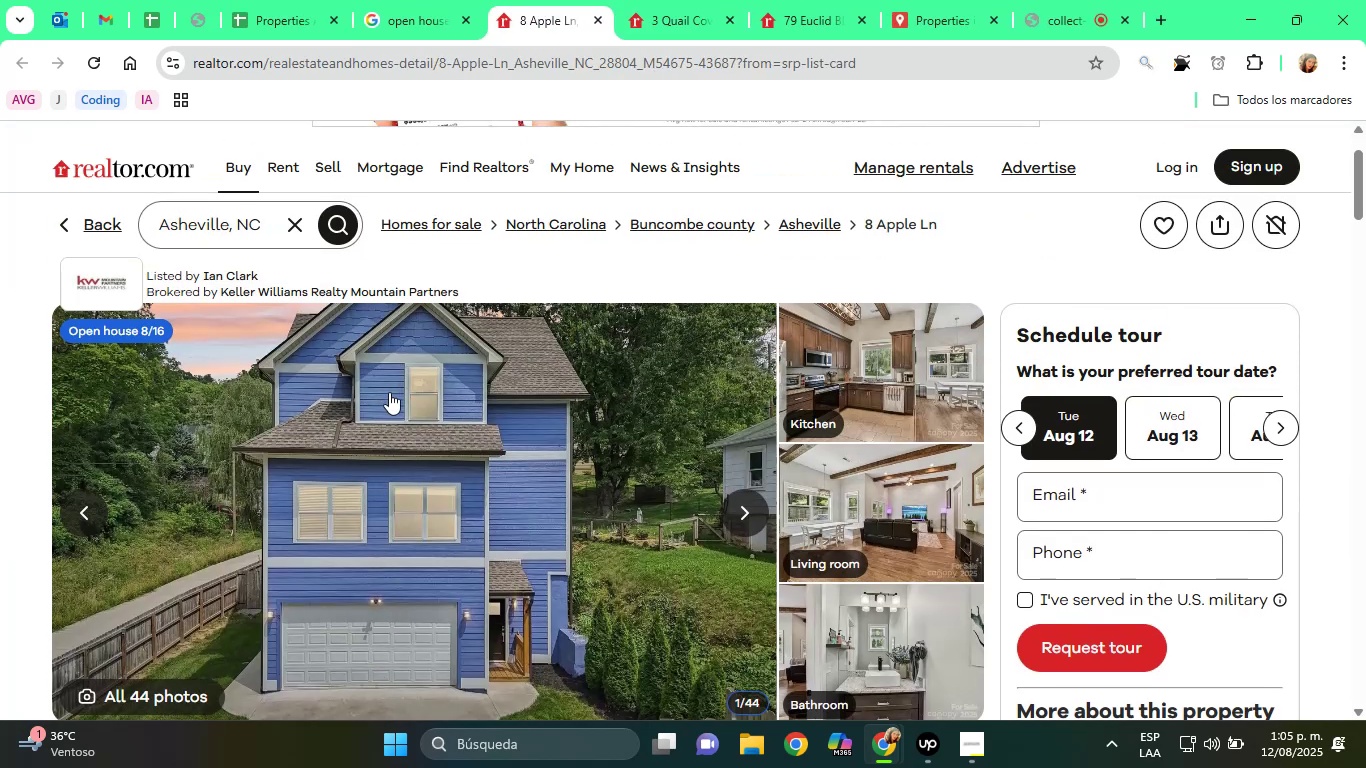 